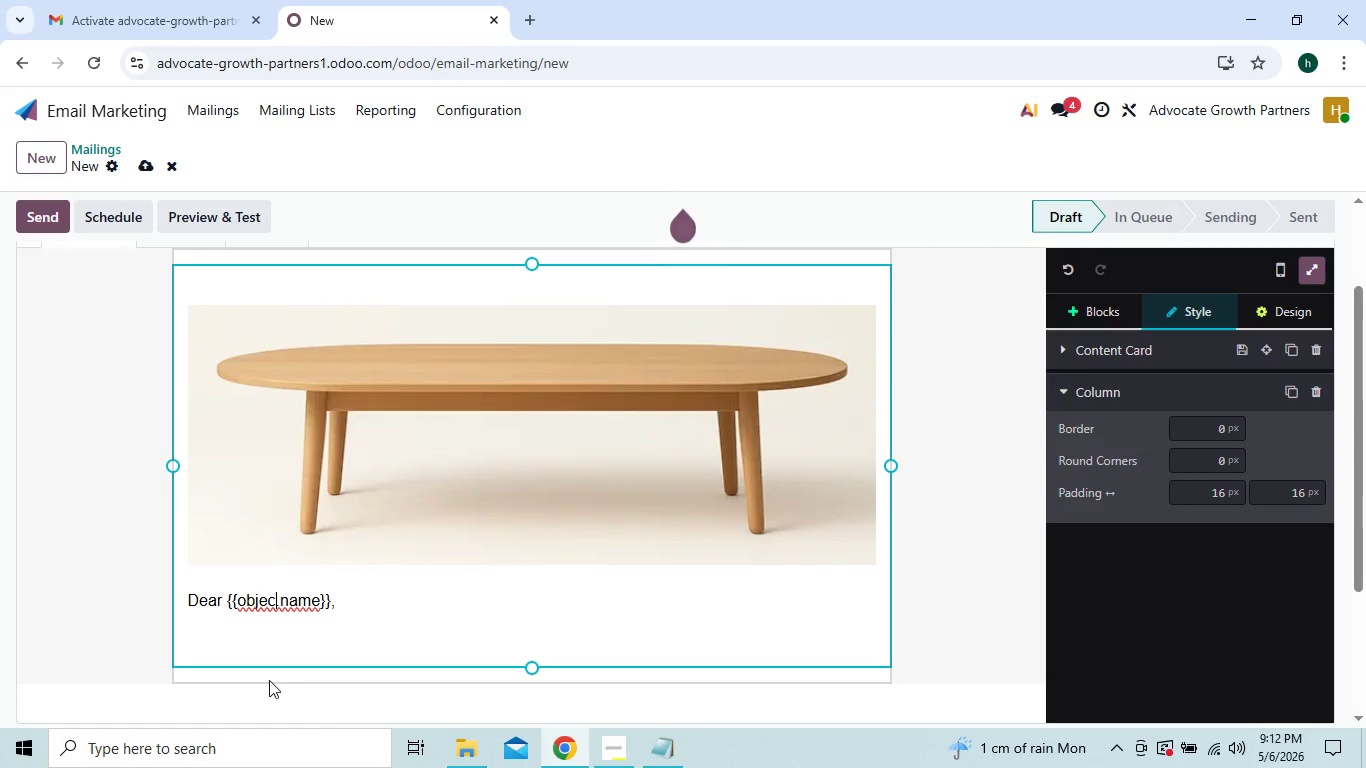 
key(T)
 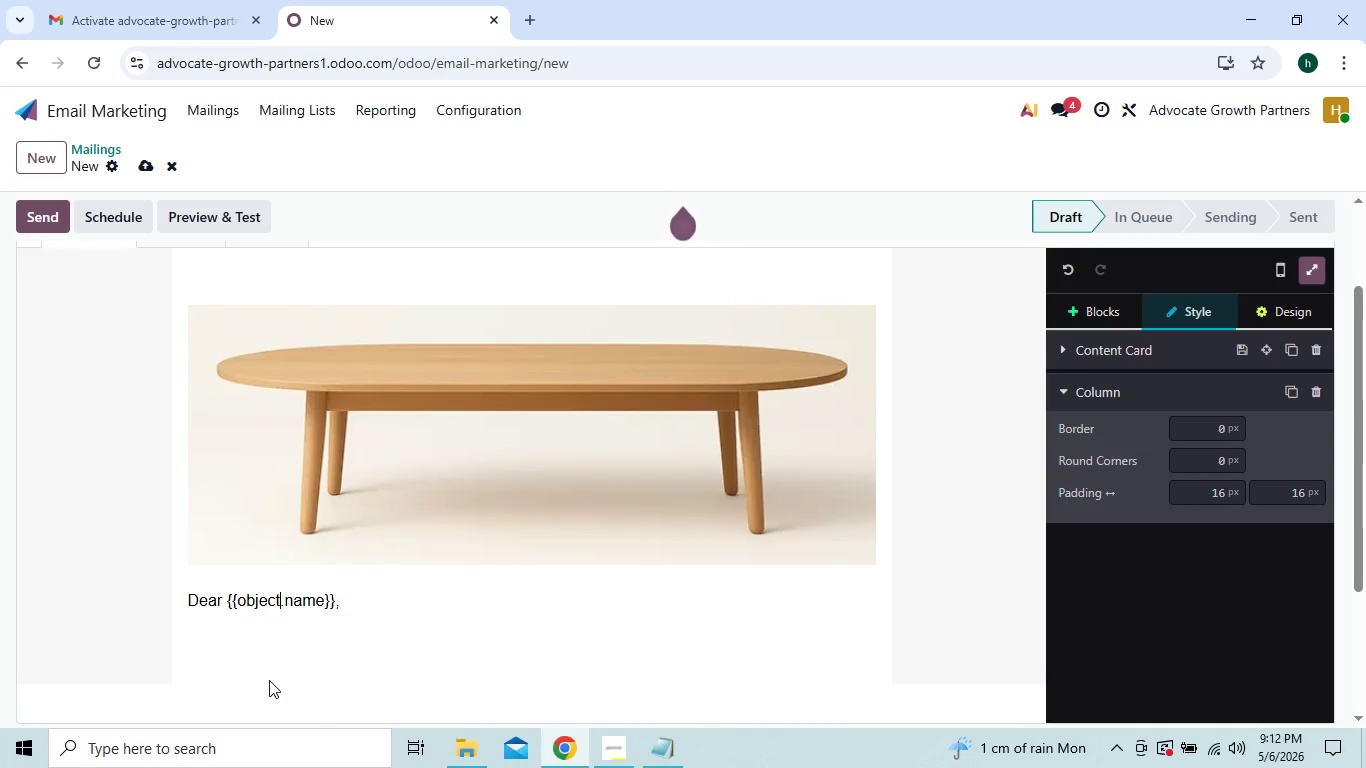 
wait(8.34)
 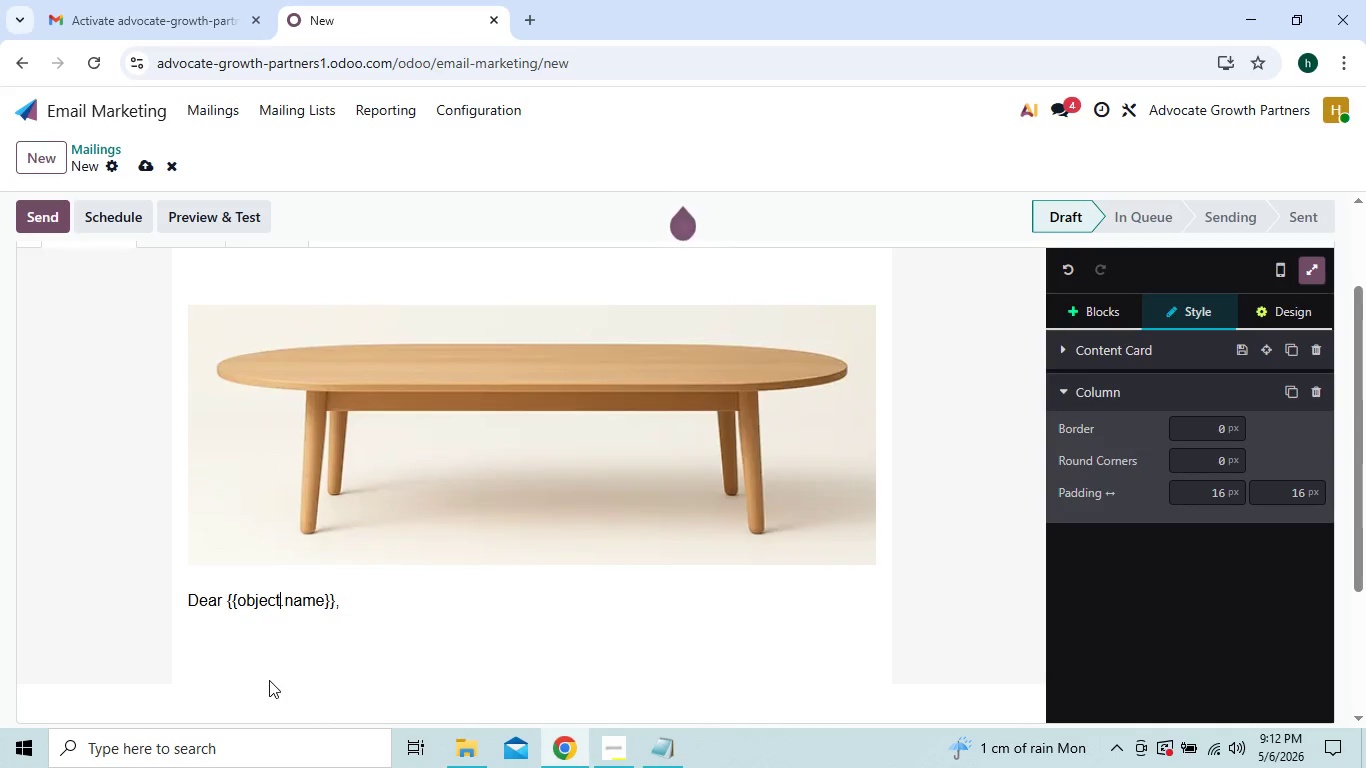 
left_click([227, 599])
 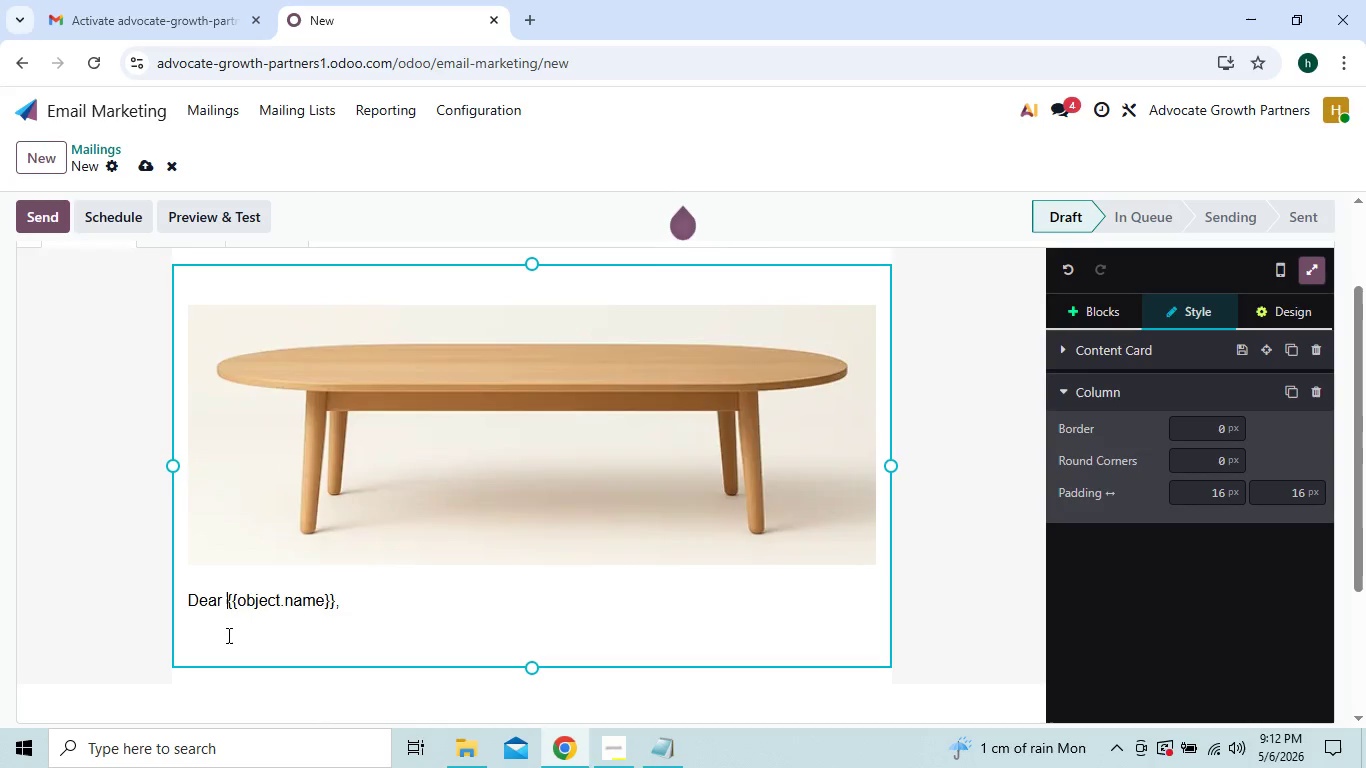 
key(Backquote)
 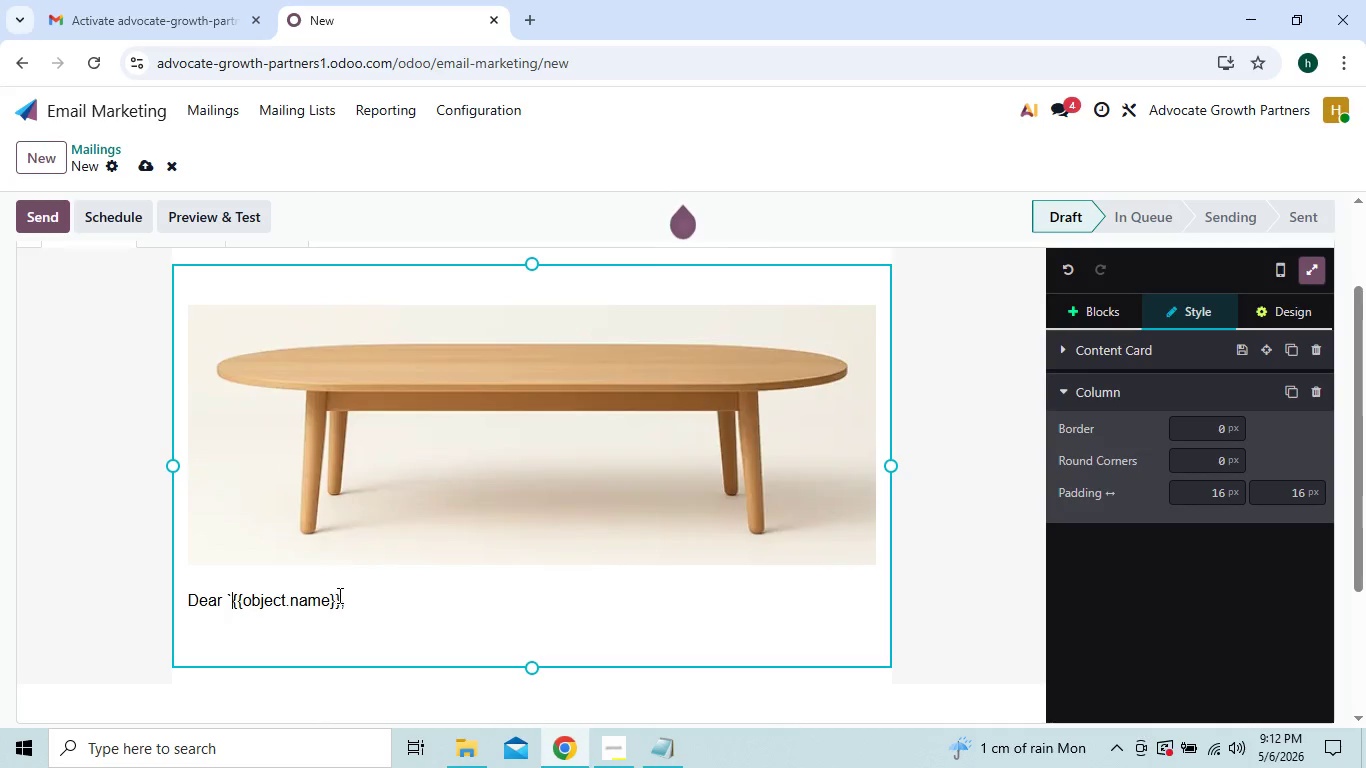 
left_click([339, 596])
 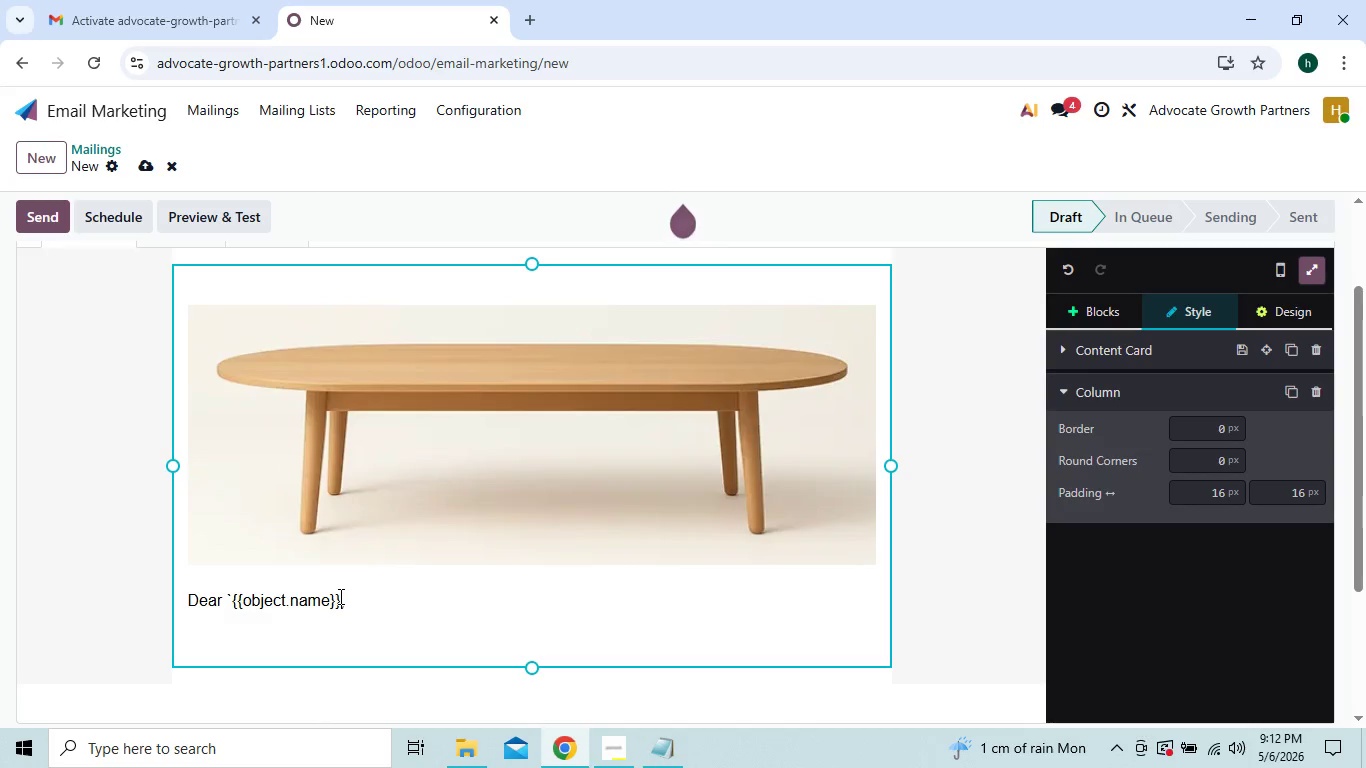 
key(Backquote)
 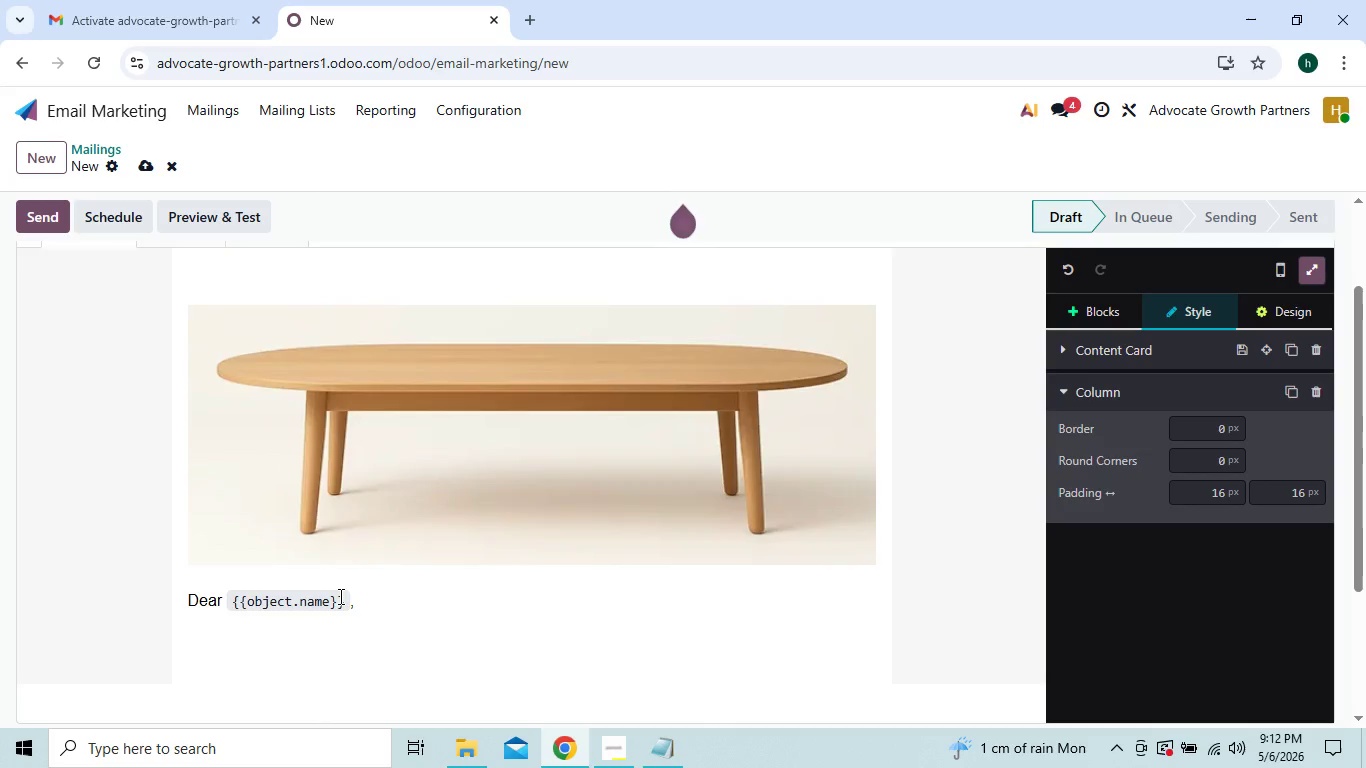 
left_click([371, 601])
 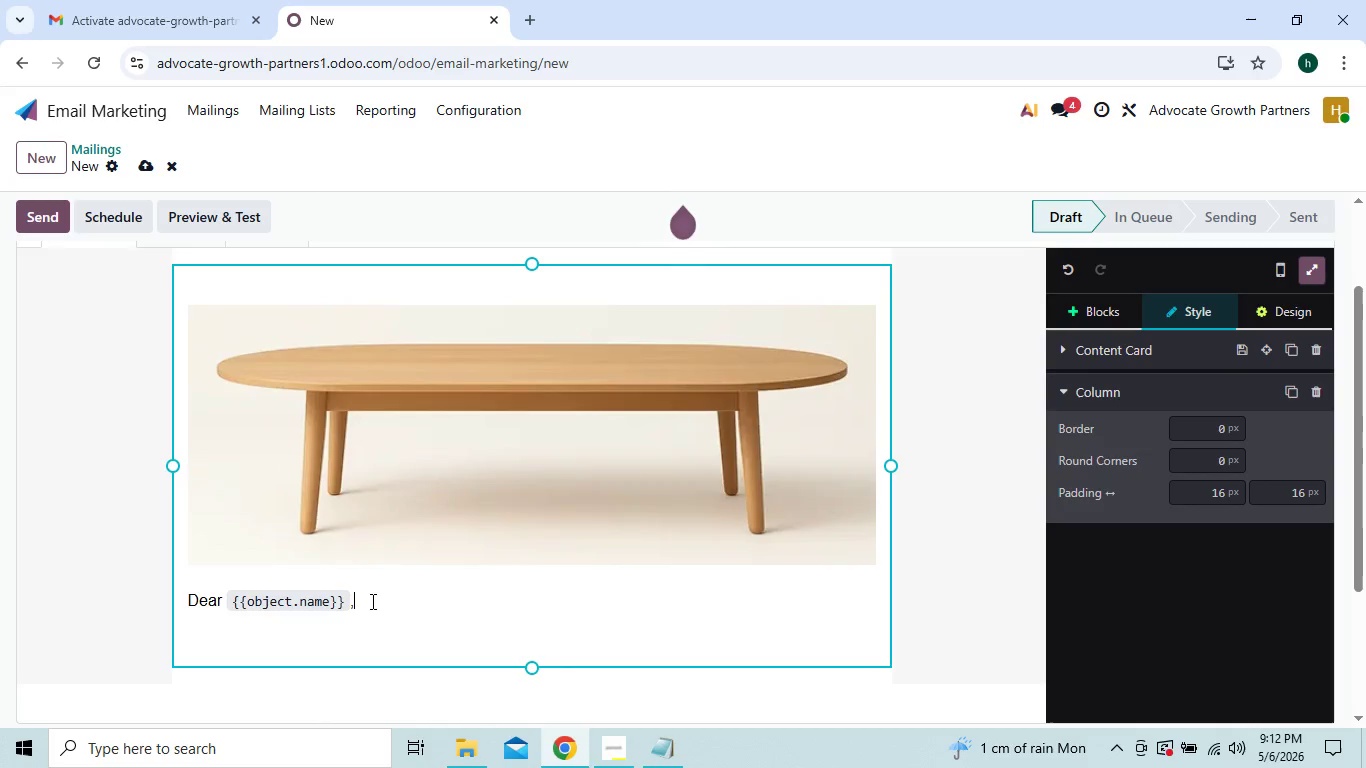 
key(Enter)
 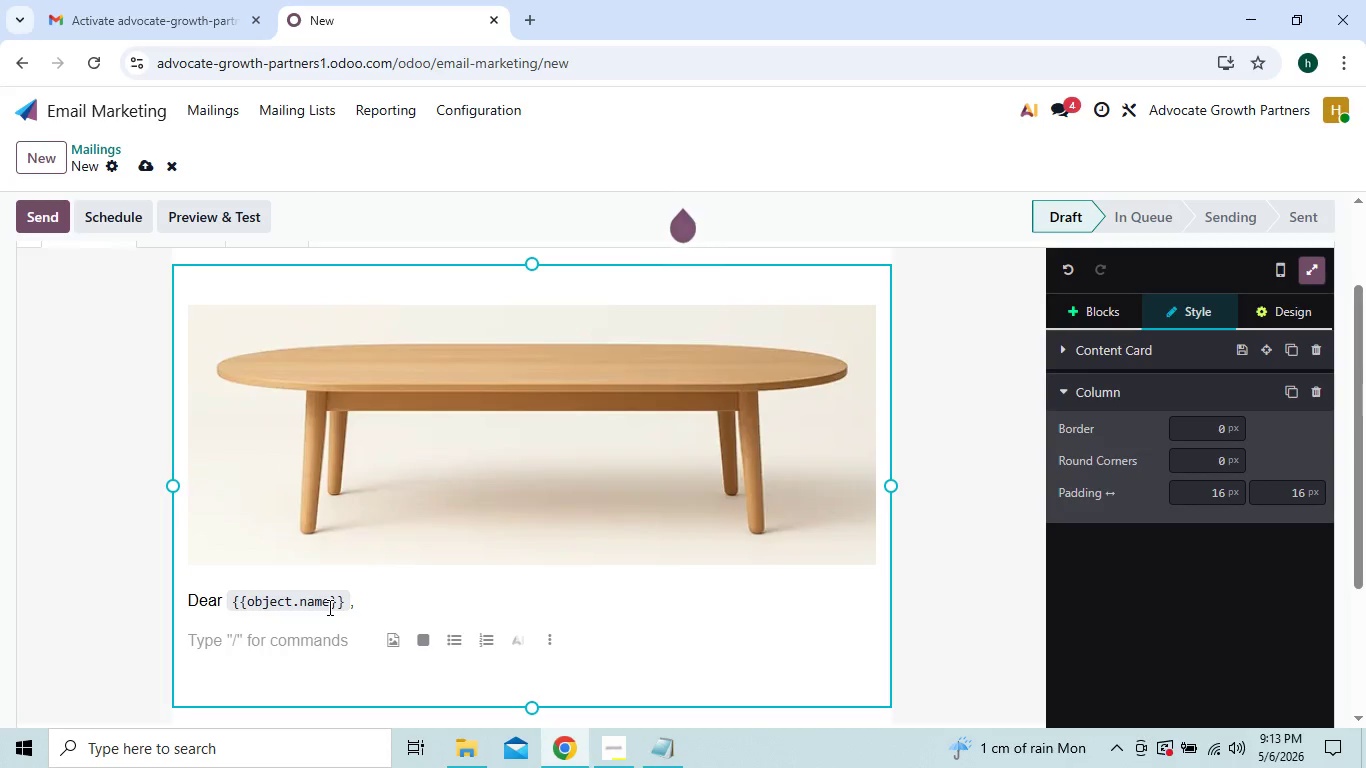 
wait(24.88)
 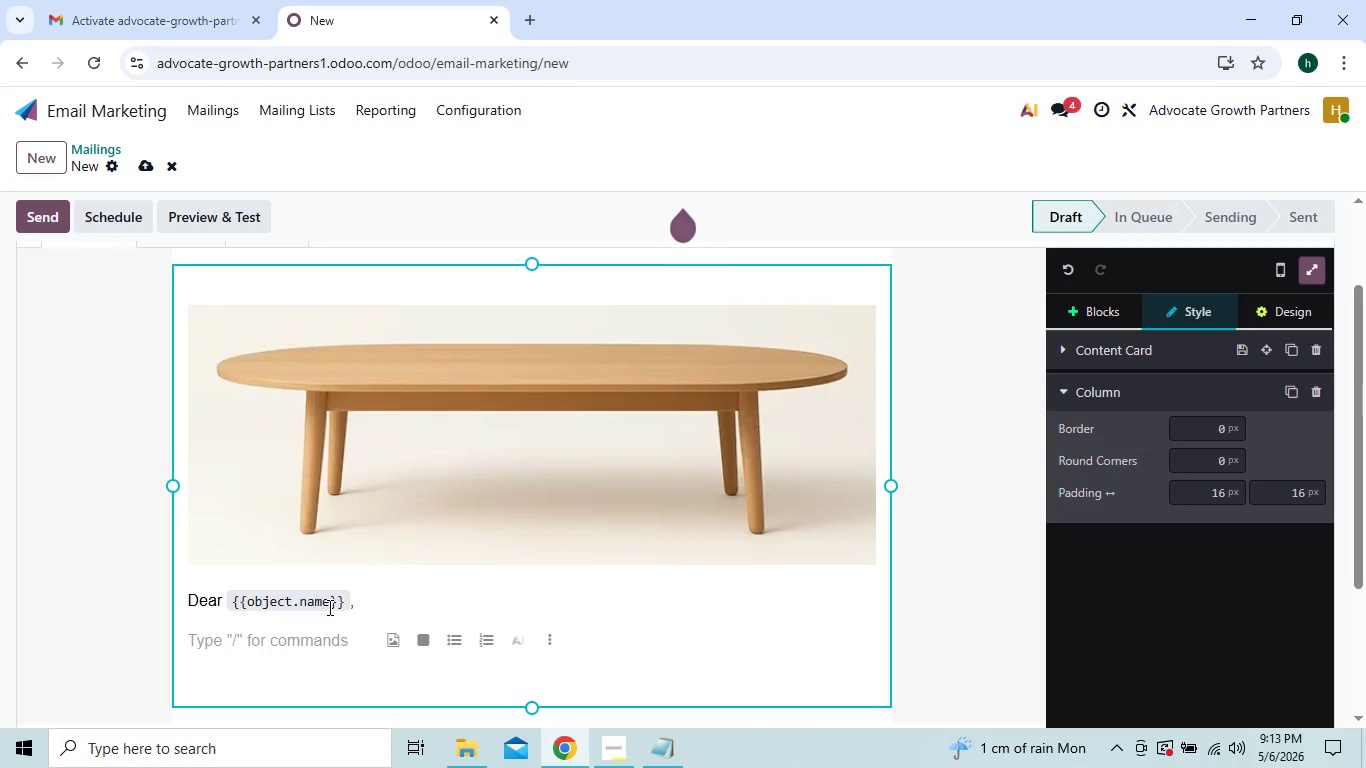 
hold_key(key=CapsLock, duration=0.83)
 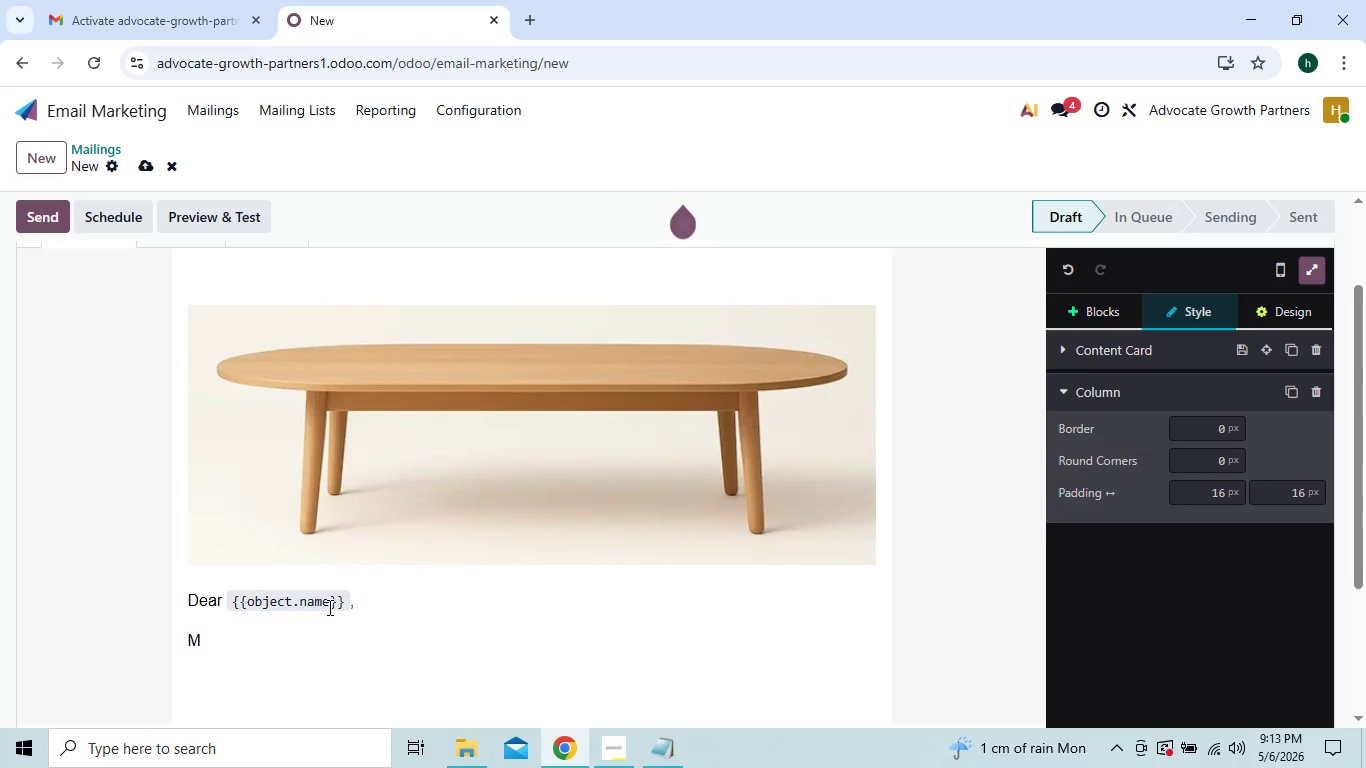 
type(Many people ex)
 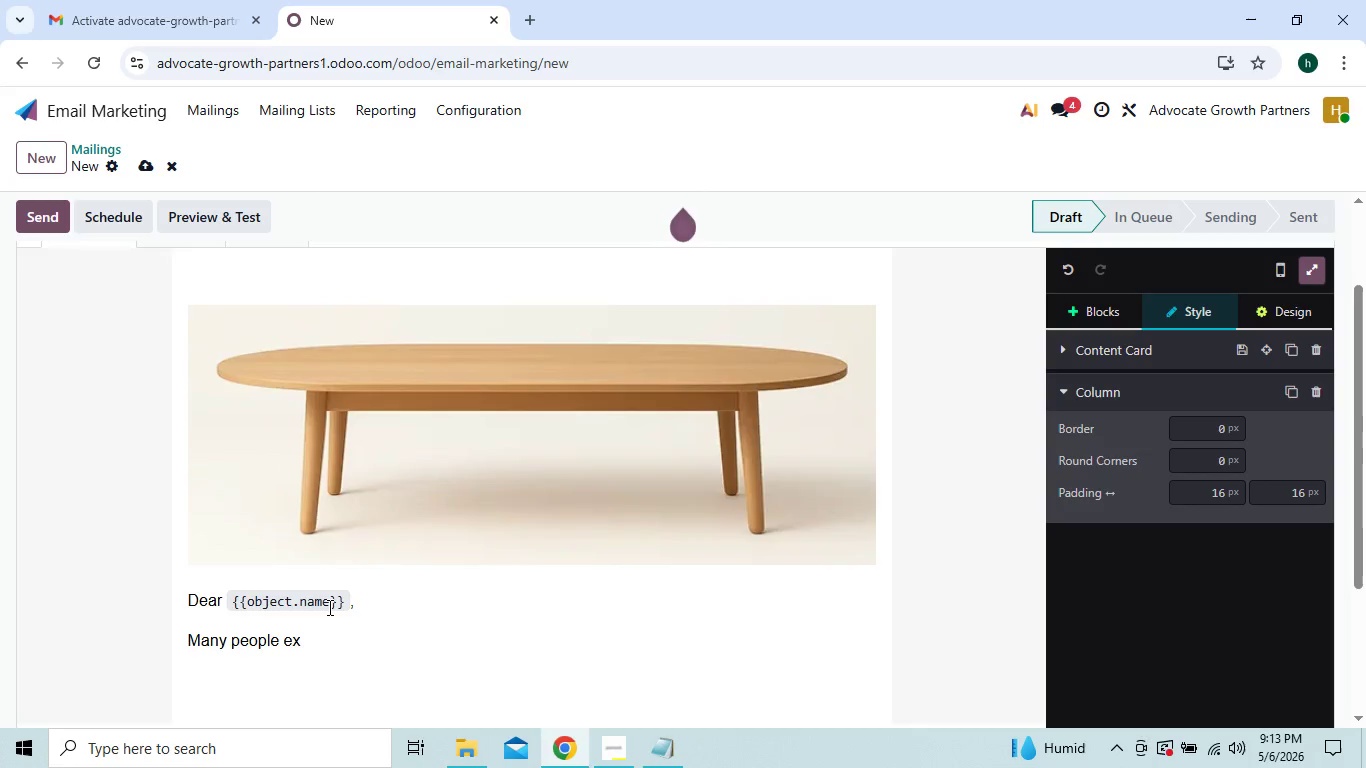 
wait(8.22)
 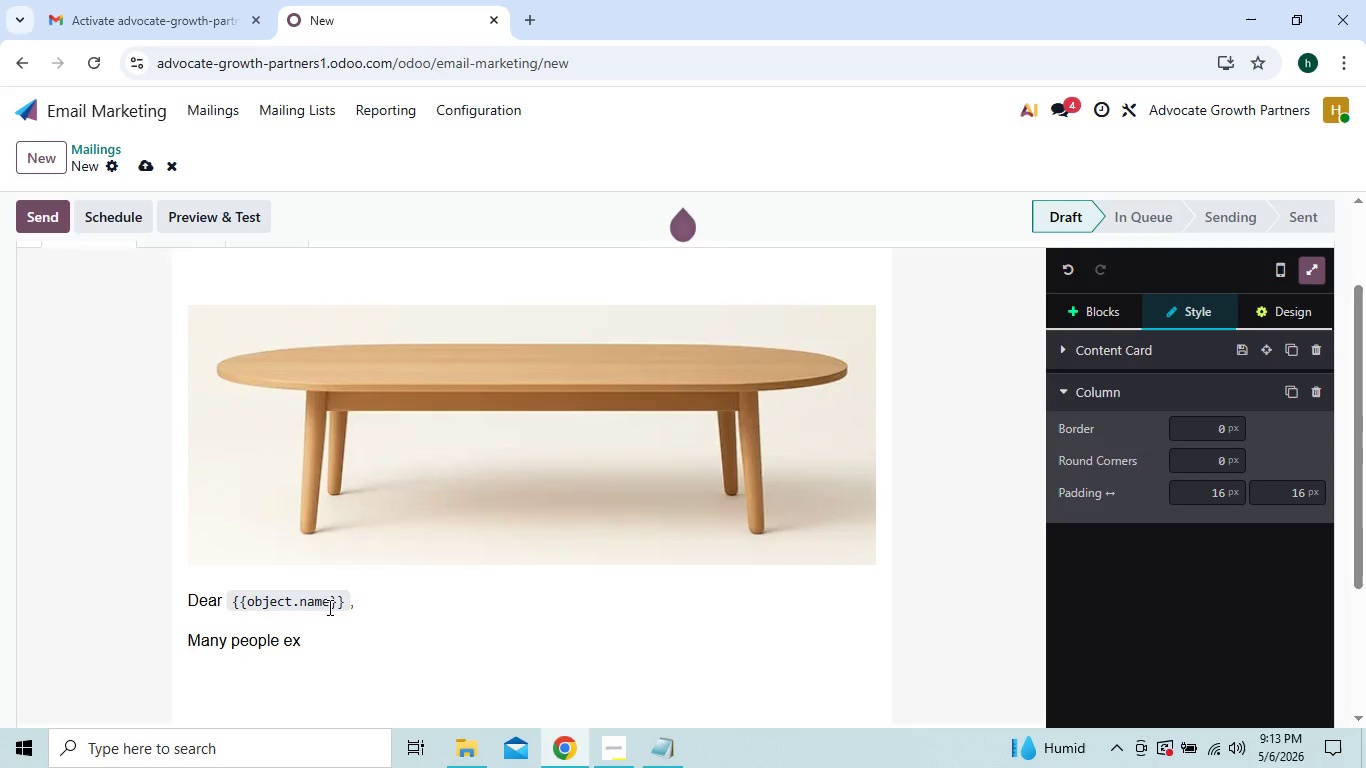 
type(ploru)
key(Backspace)
type(ing)
 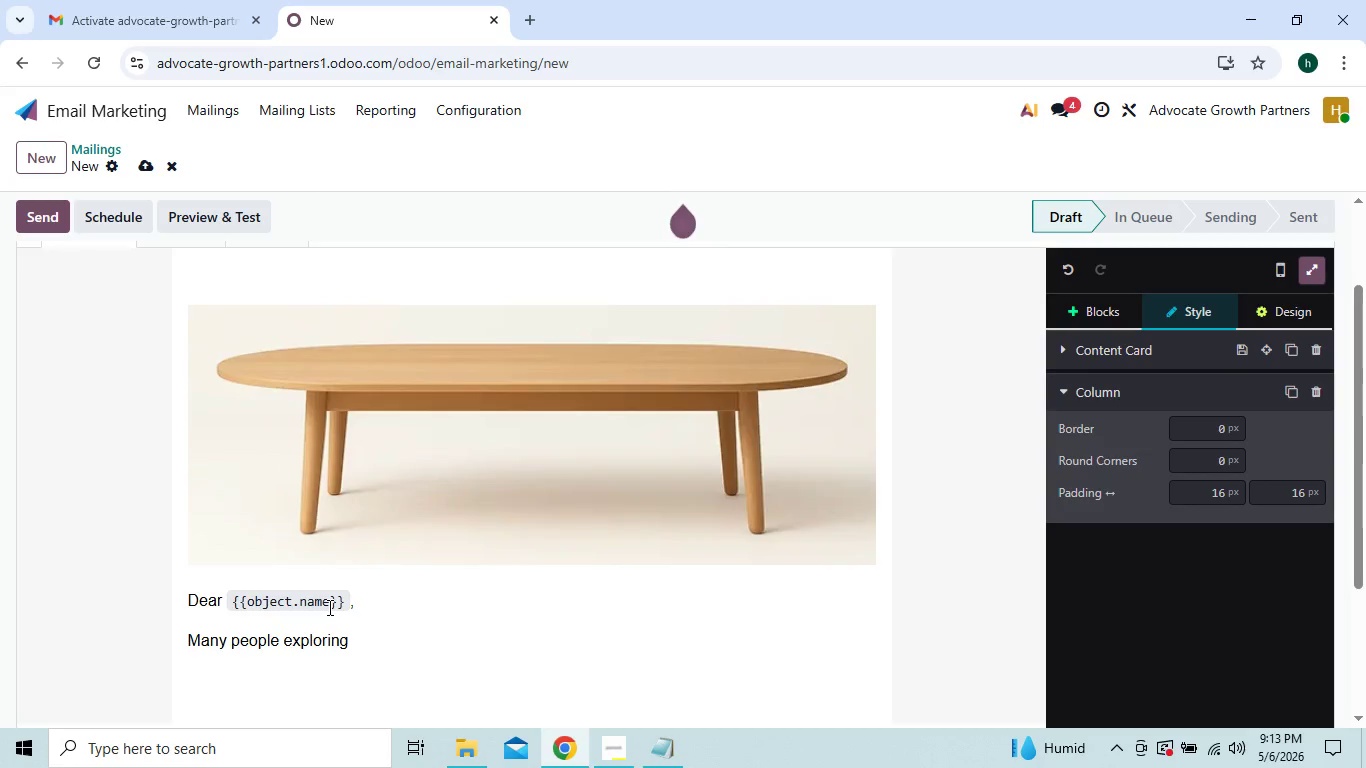 
key(Space)
 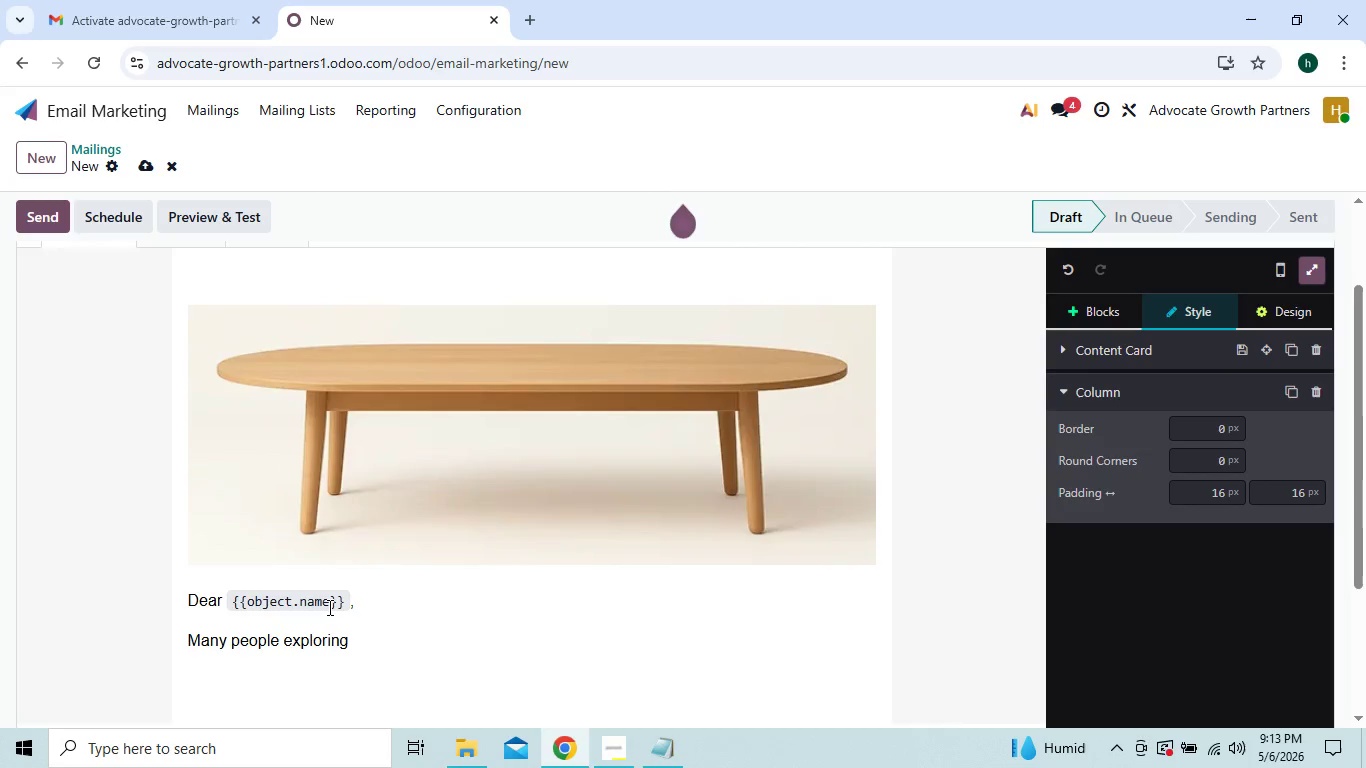 
key(Shift+BracketLeft)
 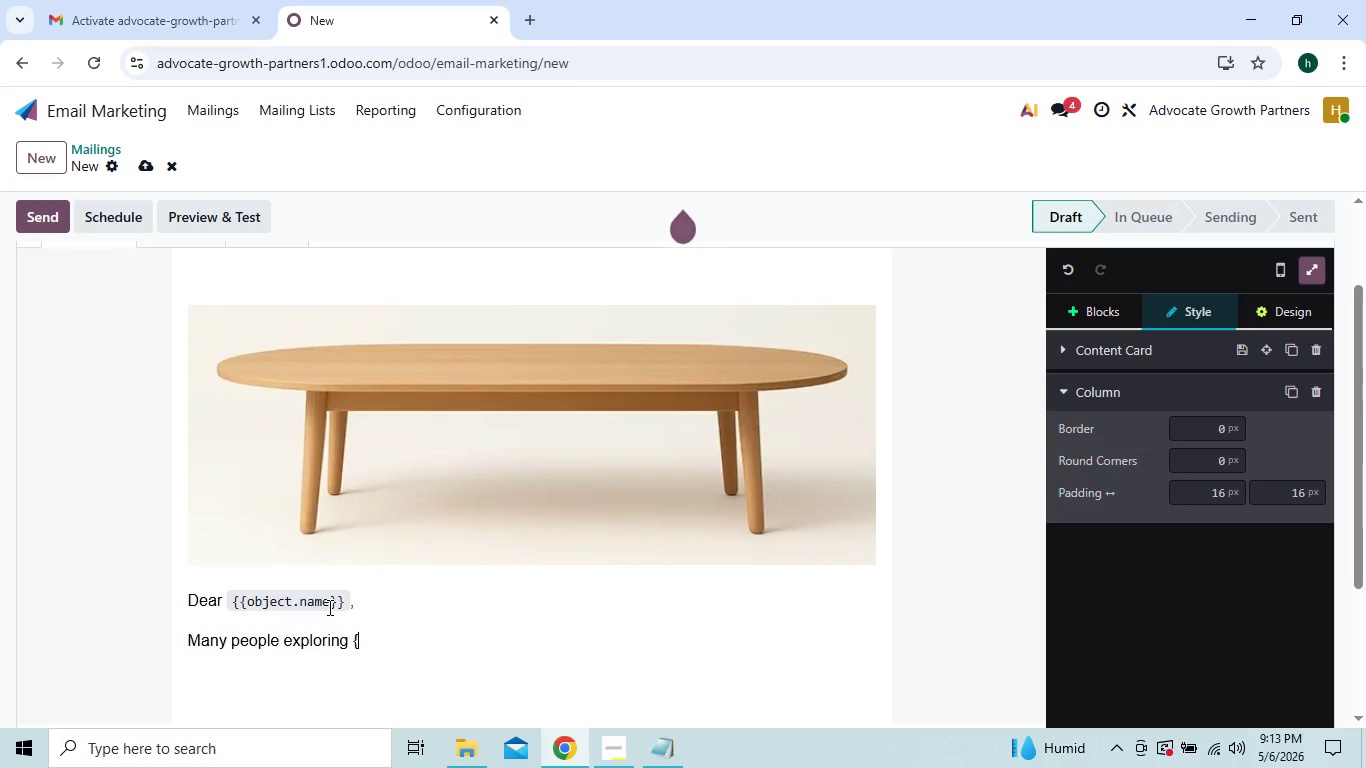 
key(Shift+BracketLeft)
 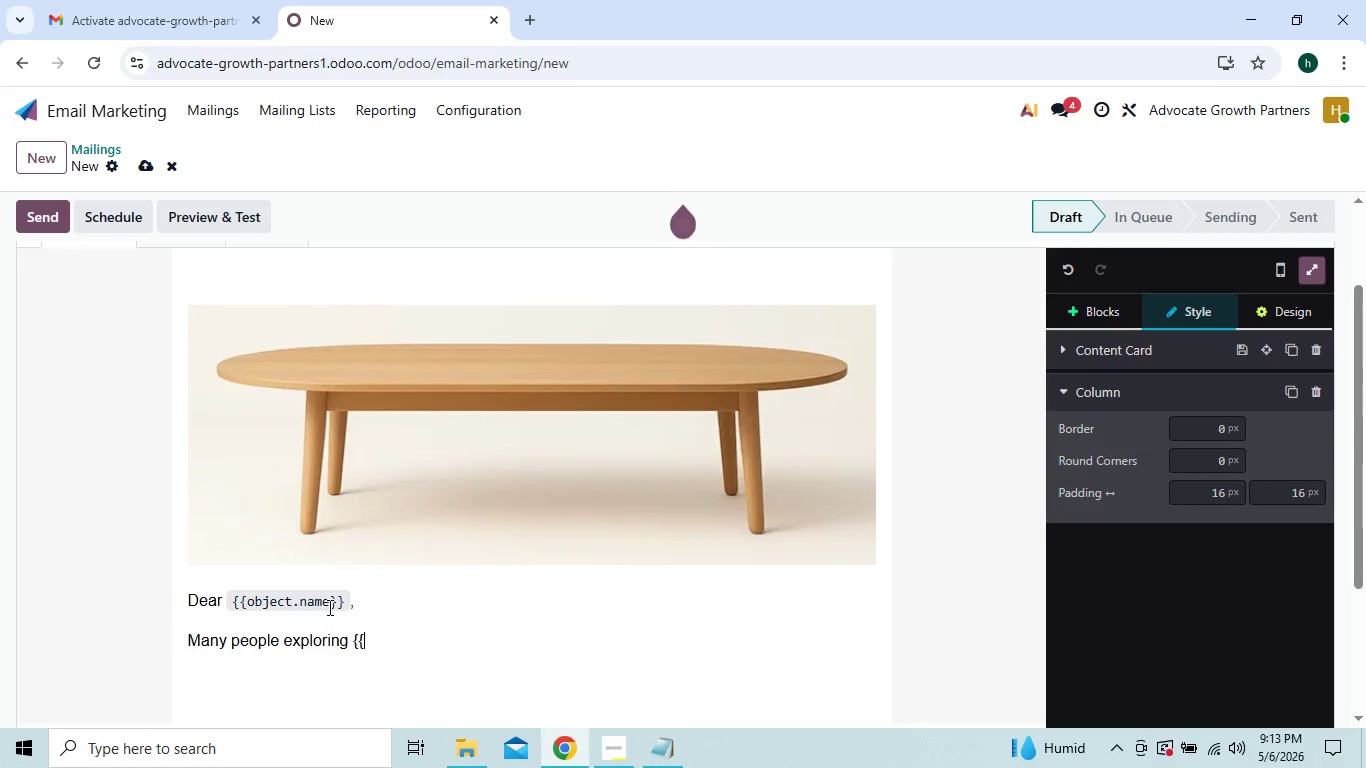 
type( object)
 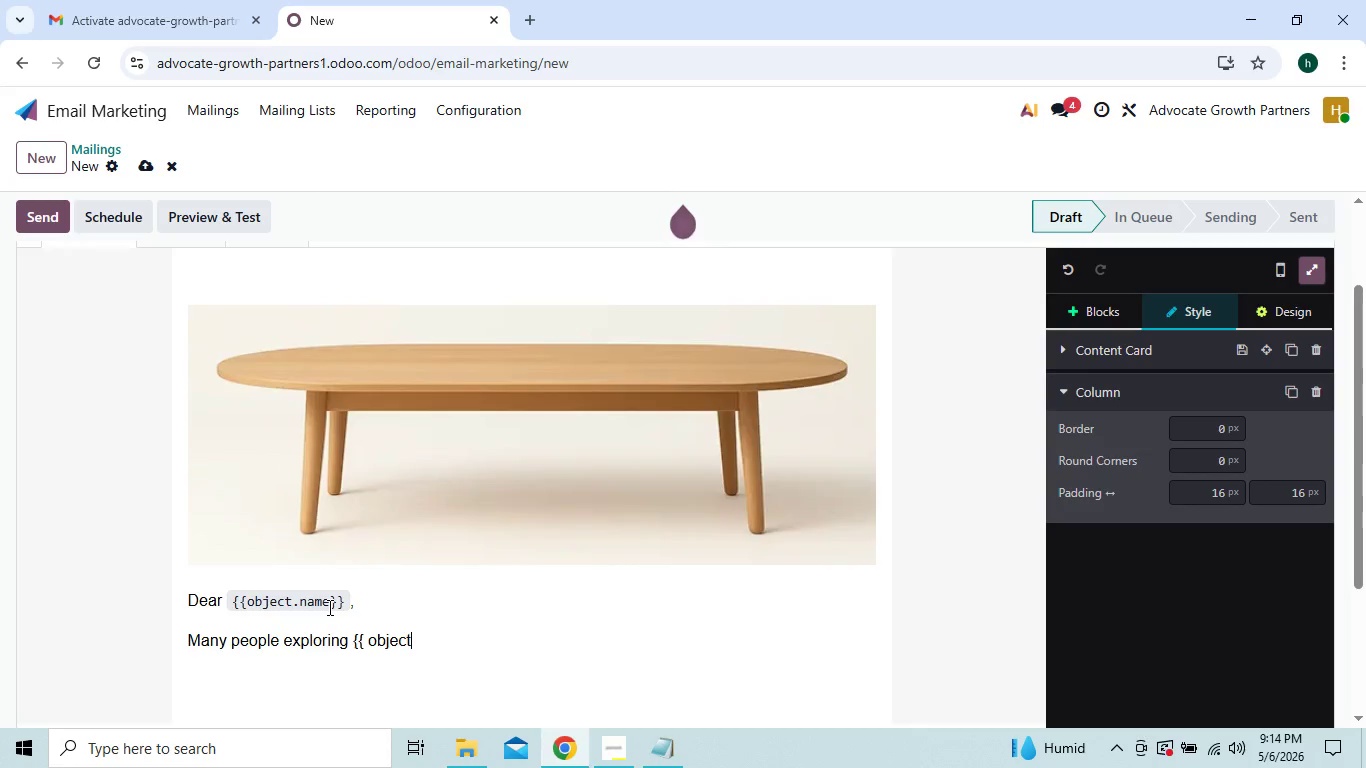 
wait(7.88)
 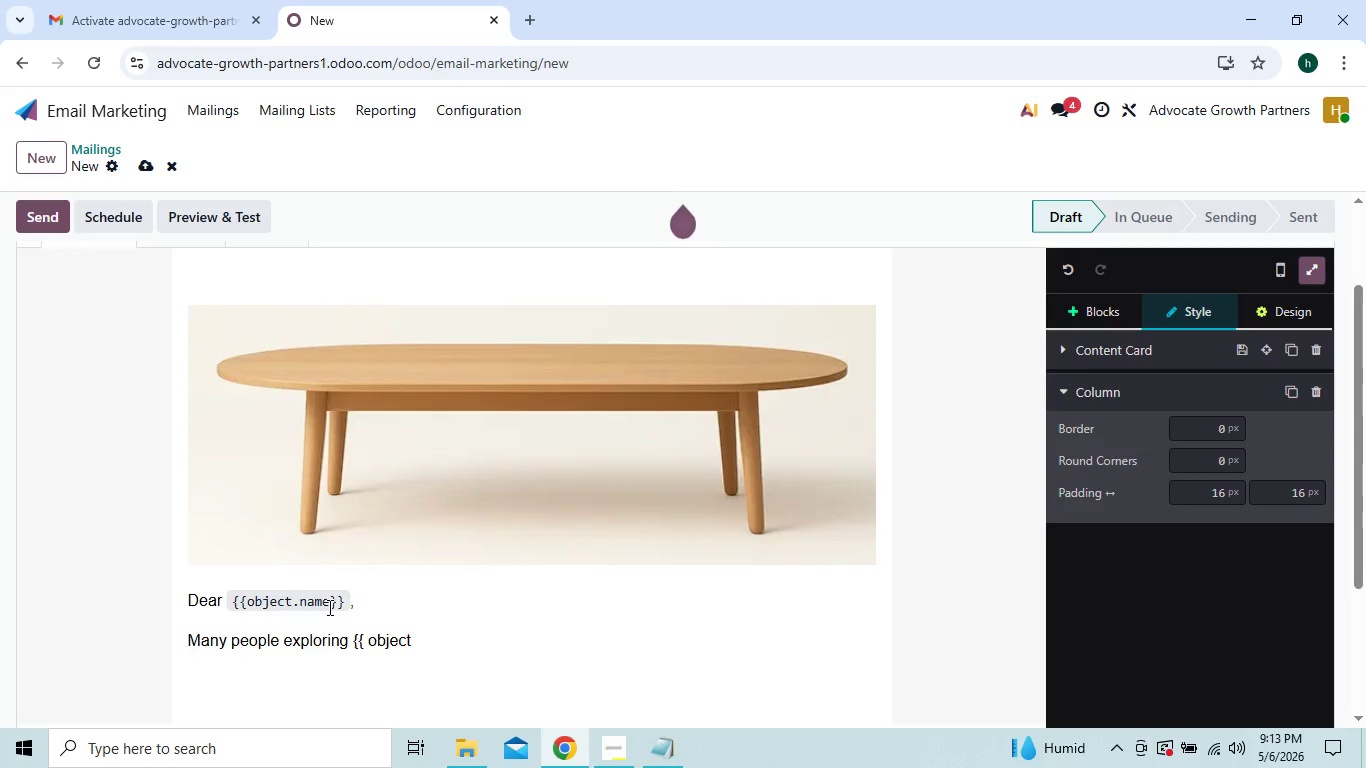 
key(ArrowLeft)
 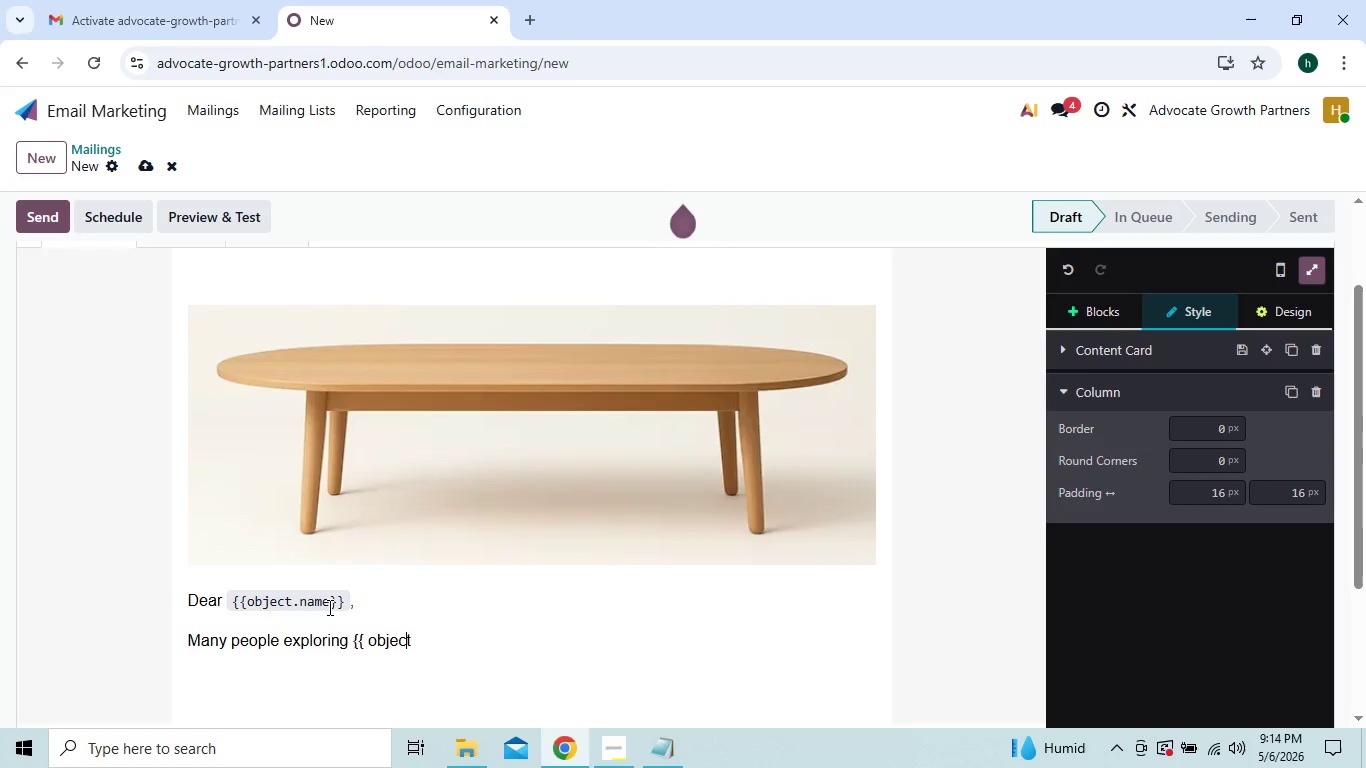 
key(ArrowLeft)
 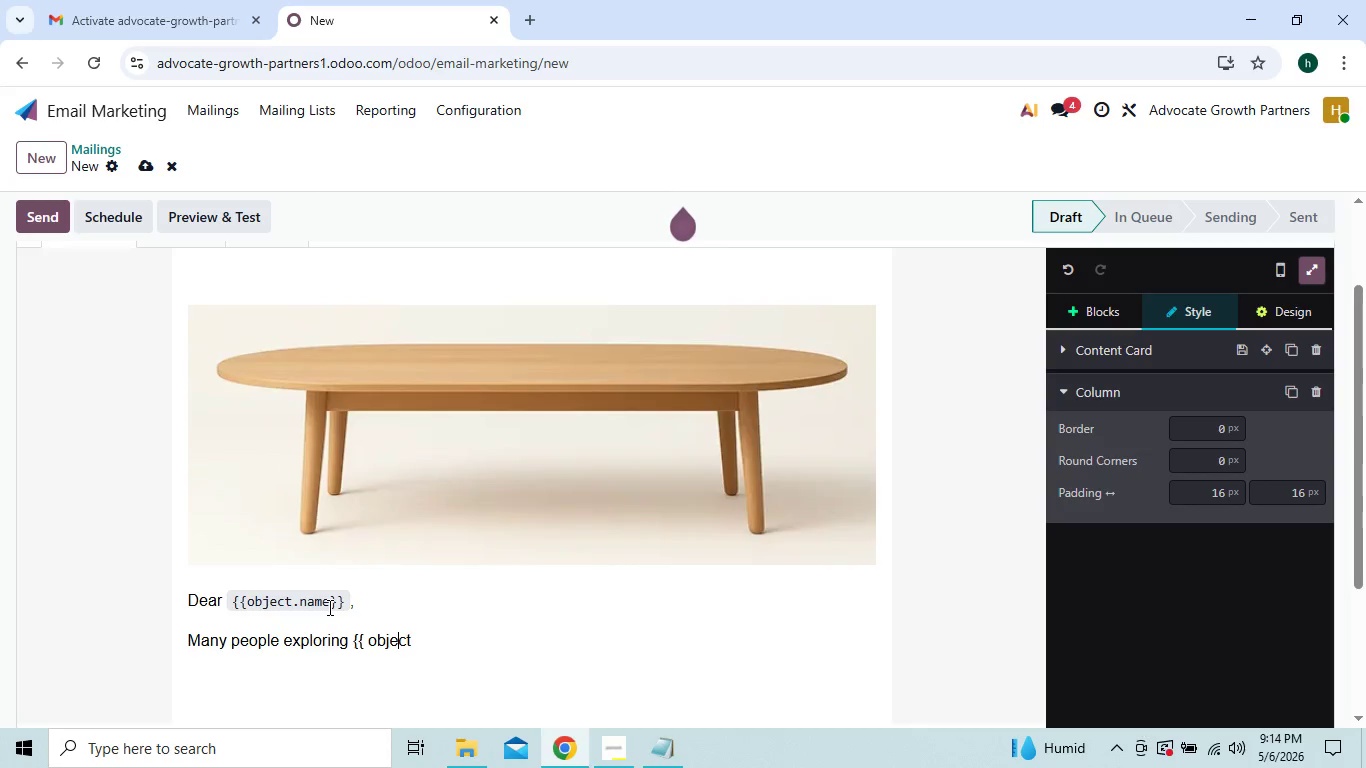 
key(ArrowLeft)
 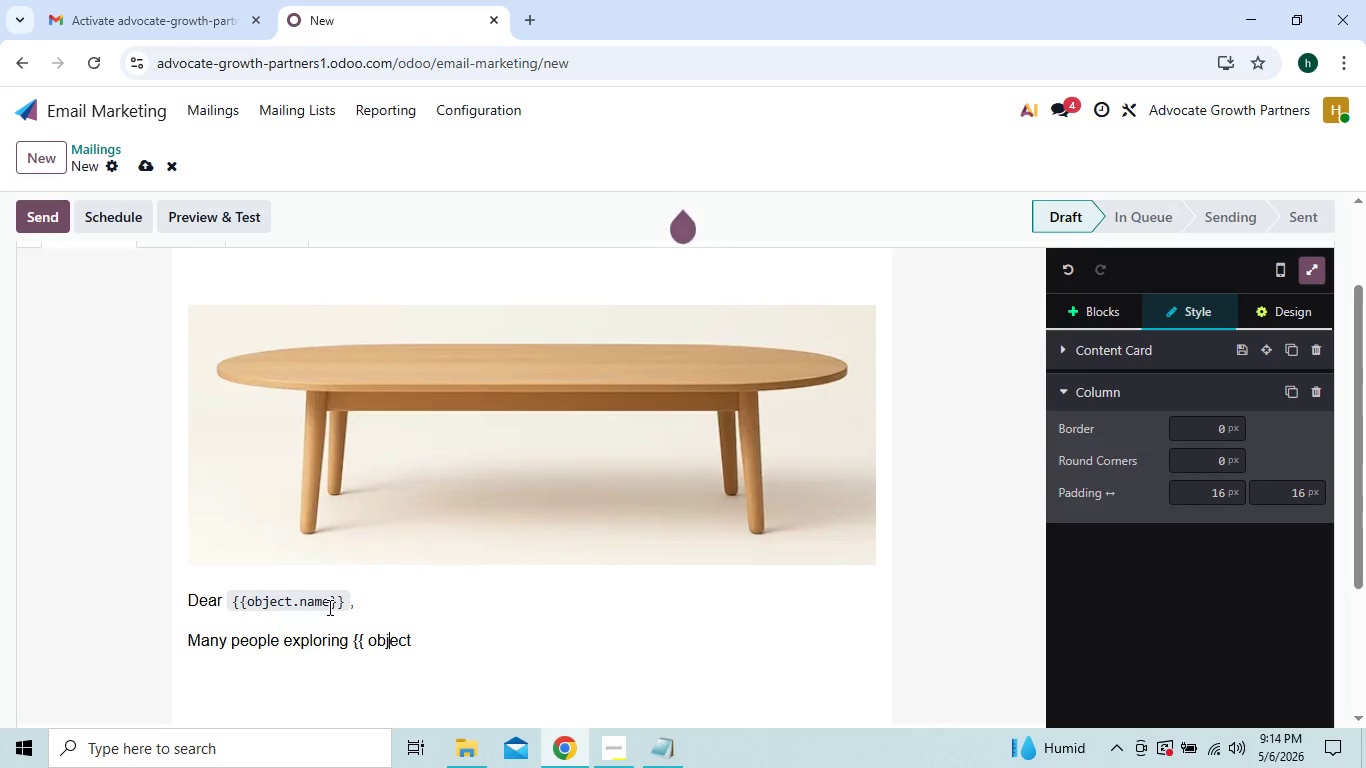 
key(ArrowLeft)
 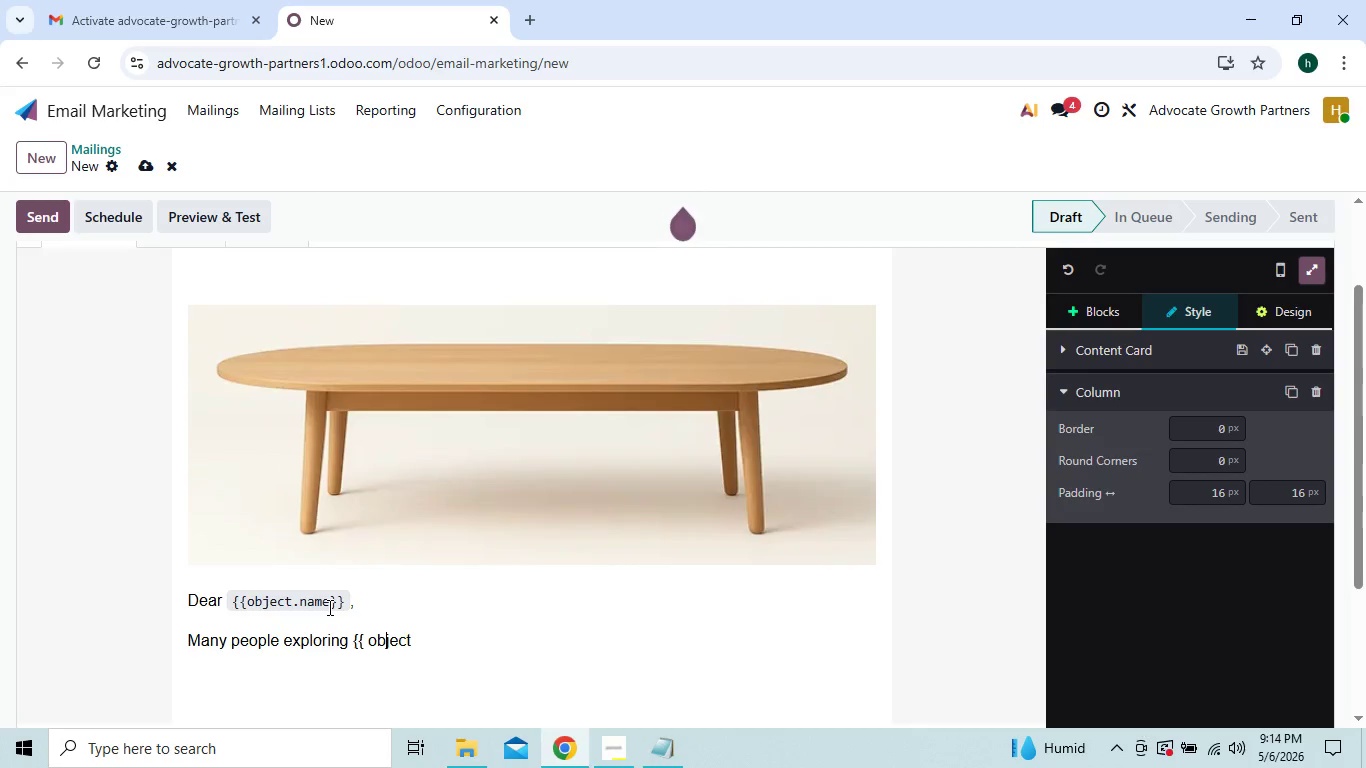 
key(ArrowLeft)
 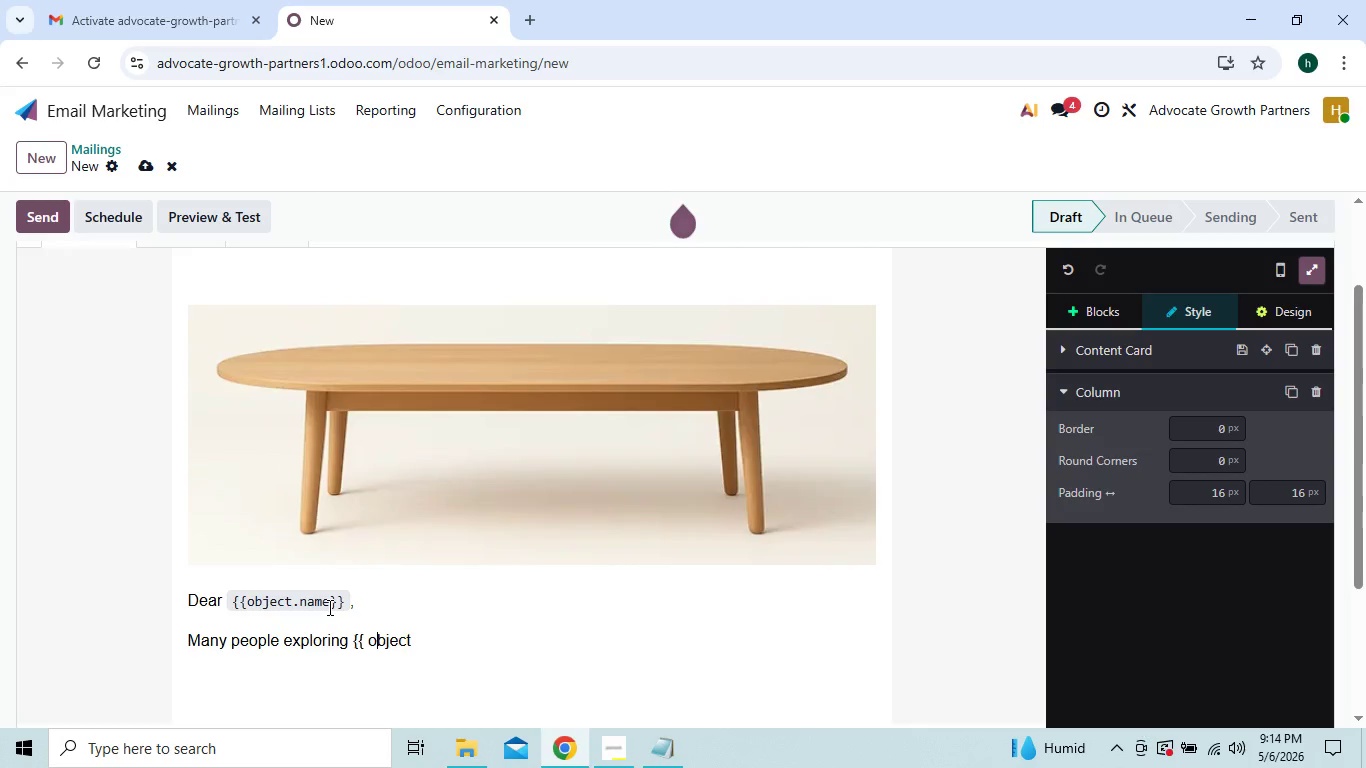 
key(ArrowLeft)
 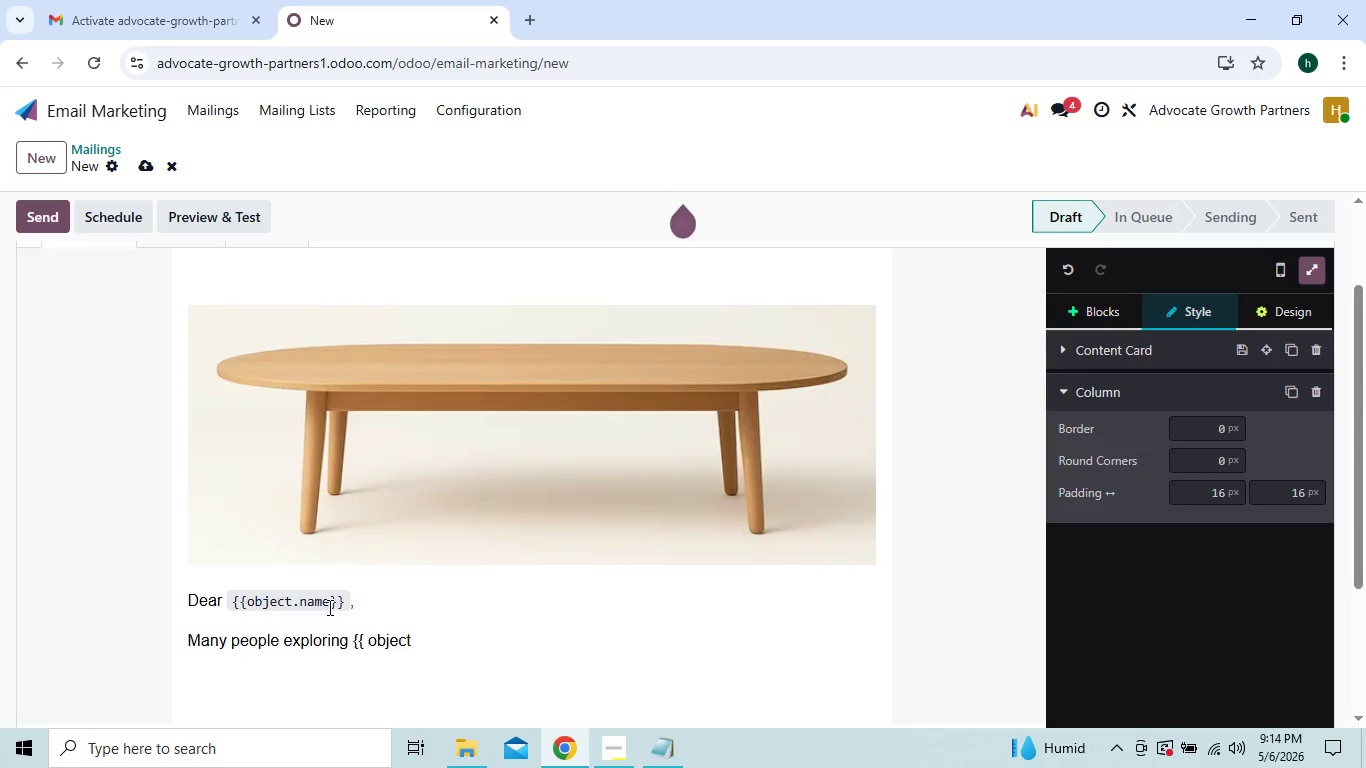 
key(Backspace)
 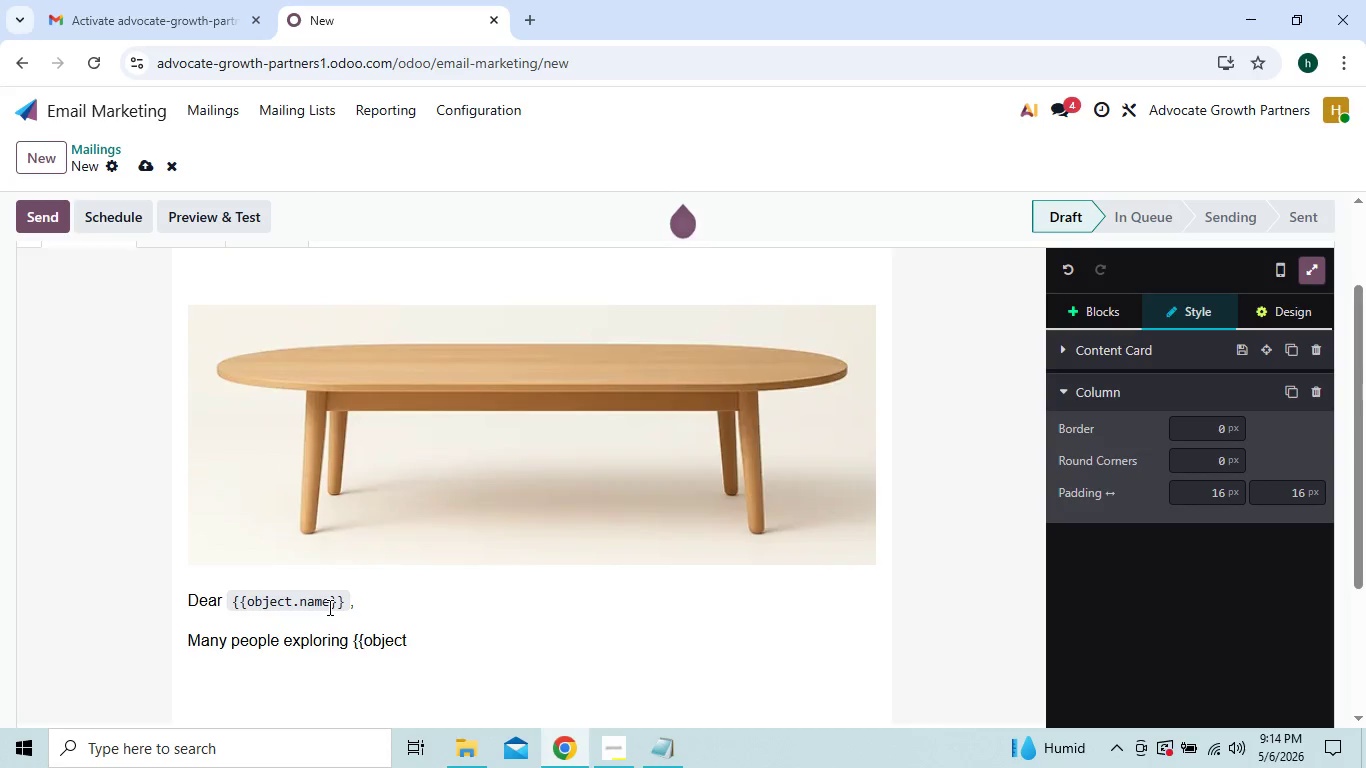 
key(ArrowRight)
 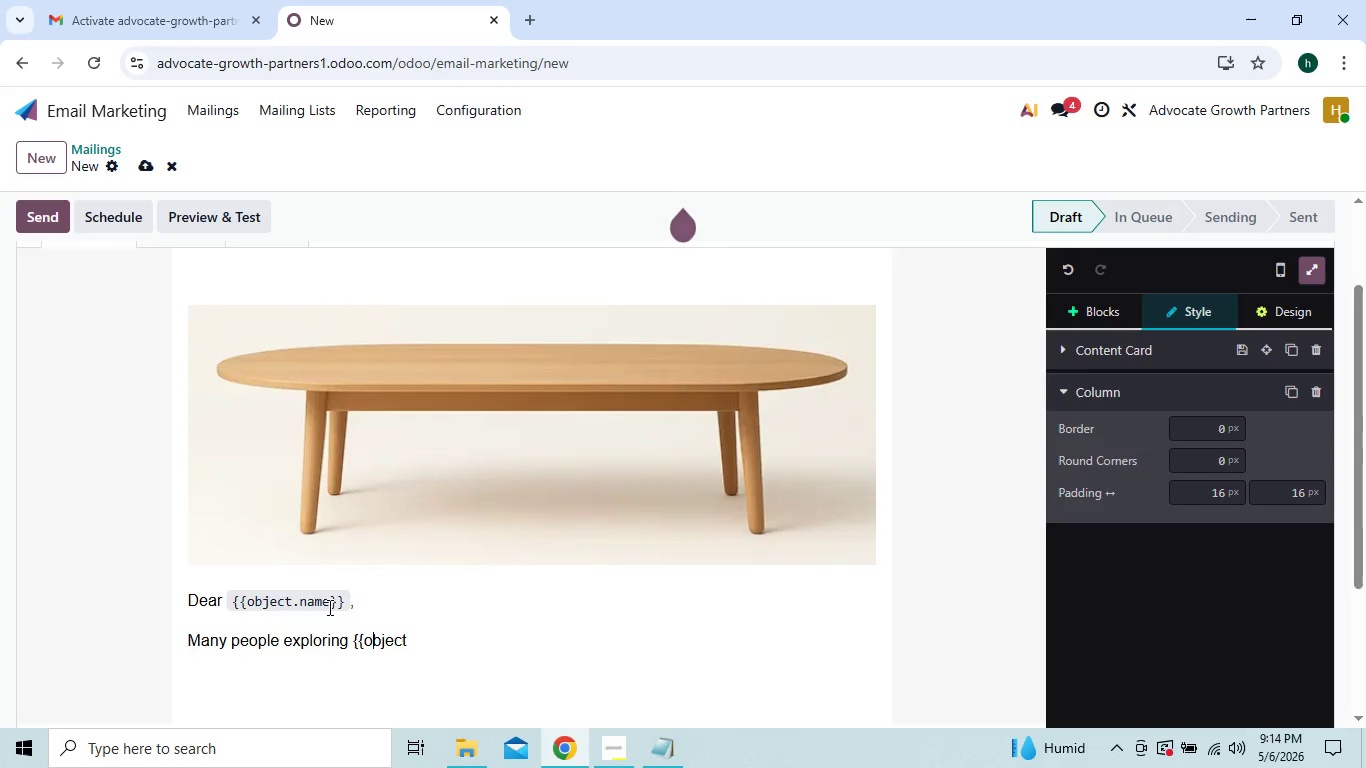 
key(ArrowRight)
 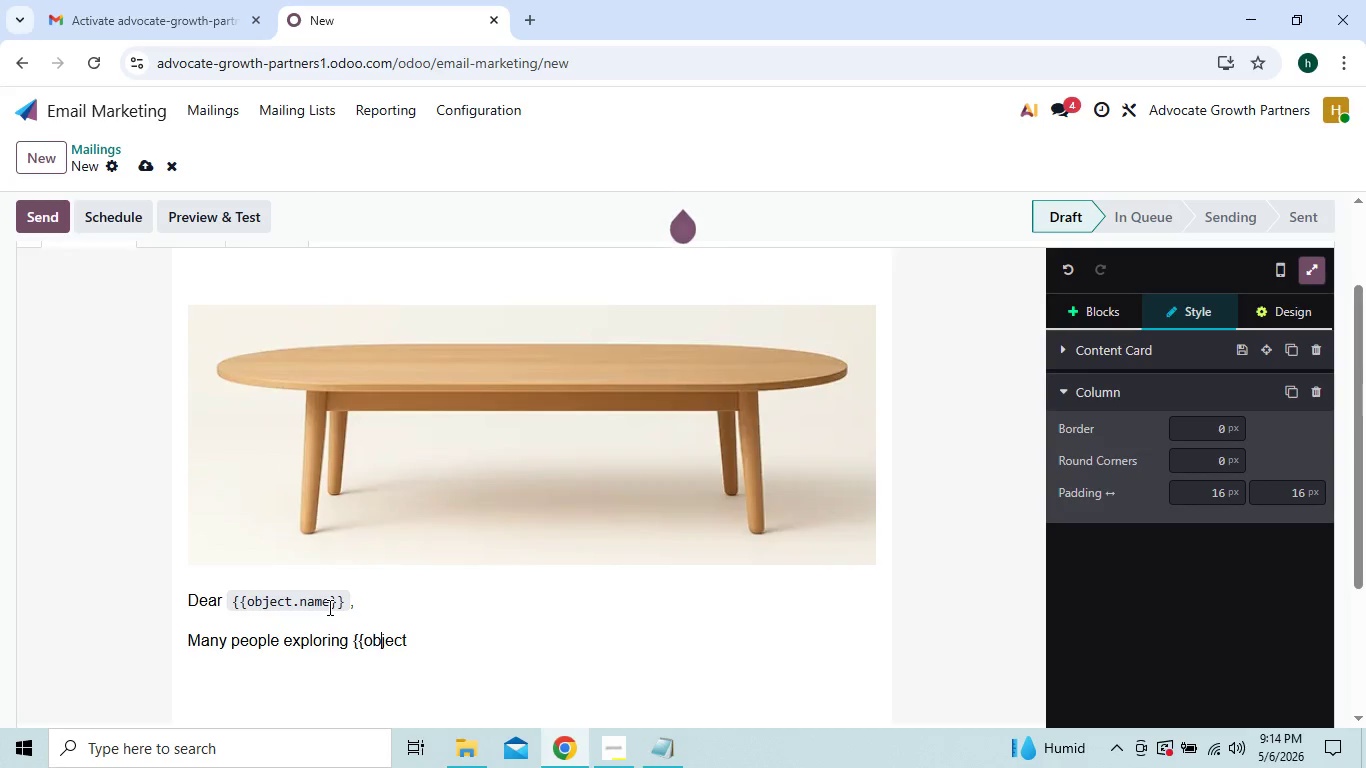 
key(ArrowRight)
 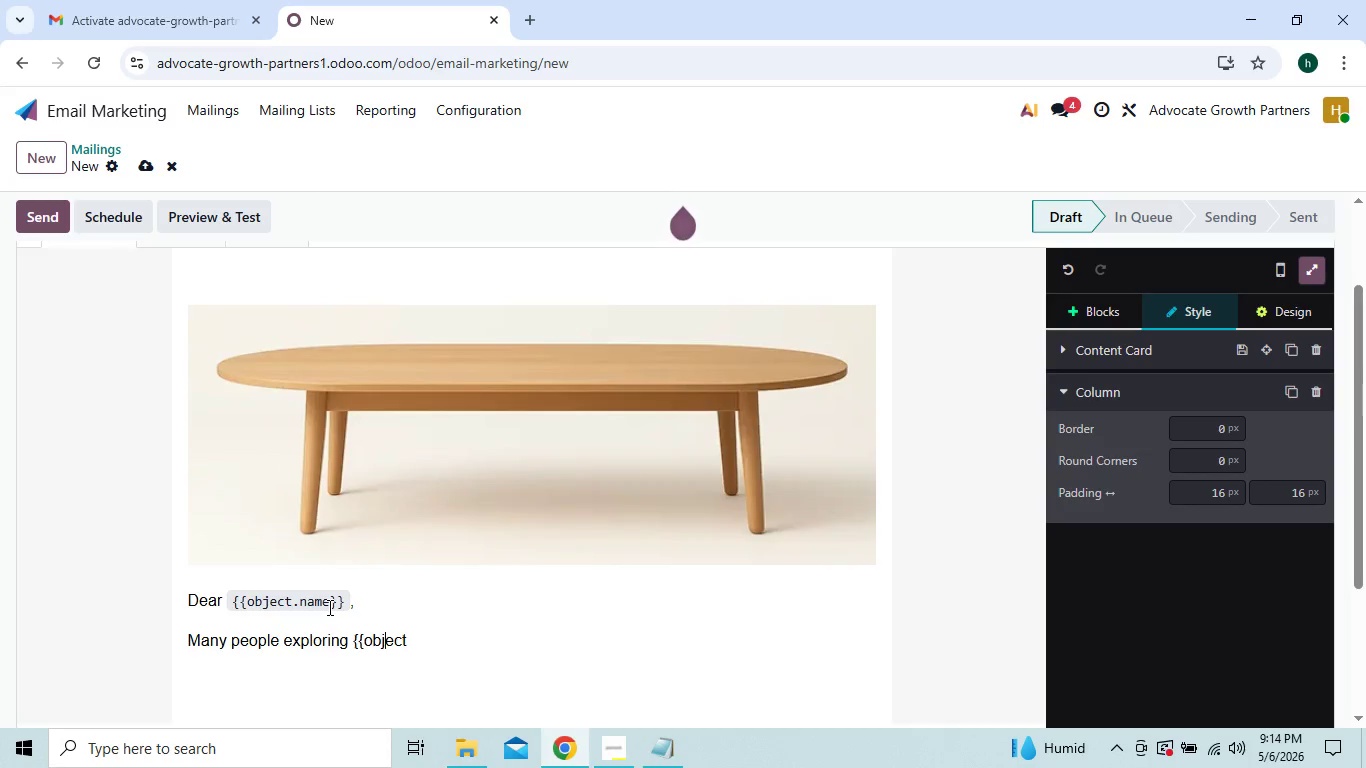 
key(ArrowRight)
 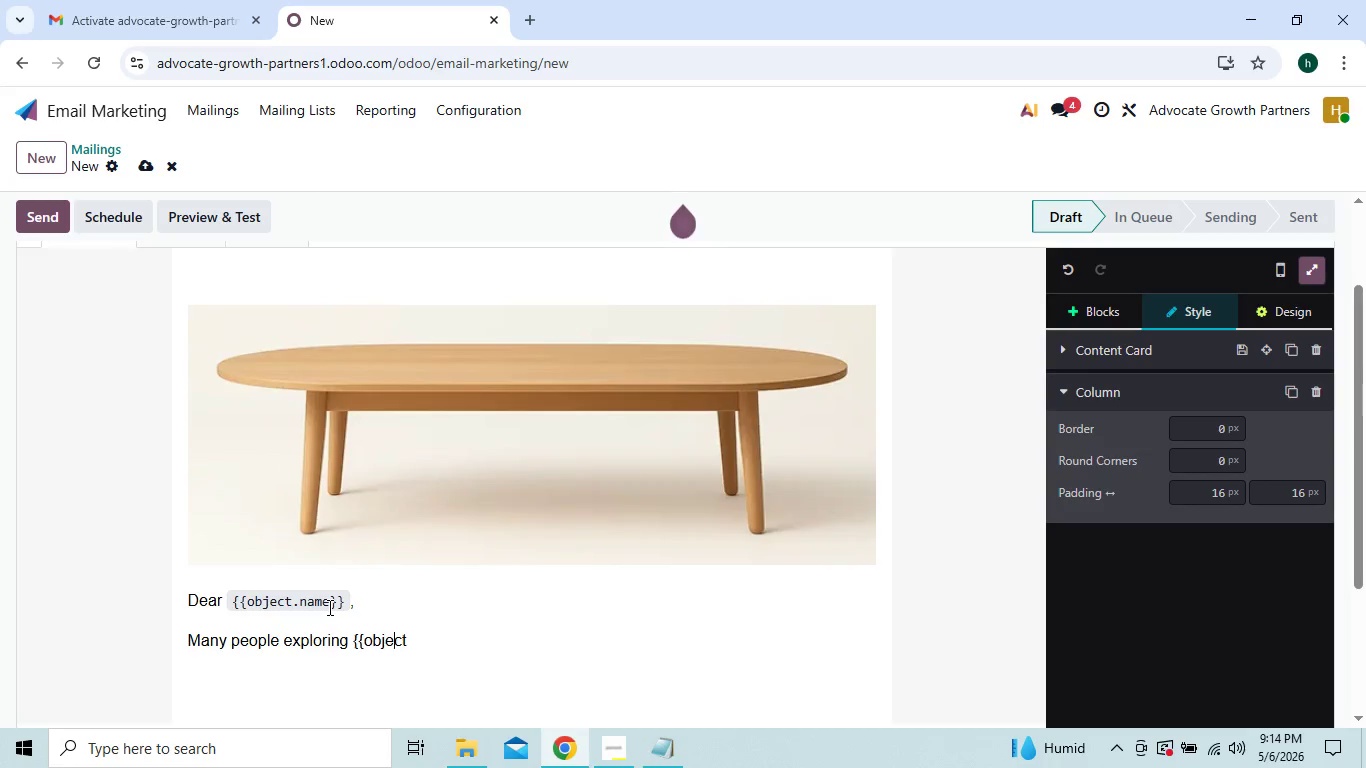 
key(ArrowRight)
 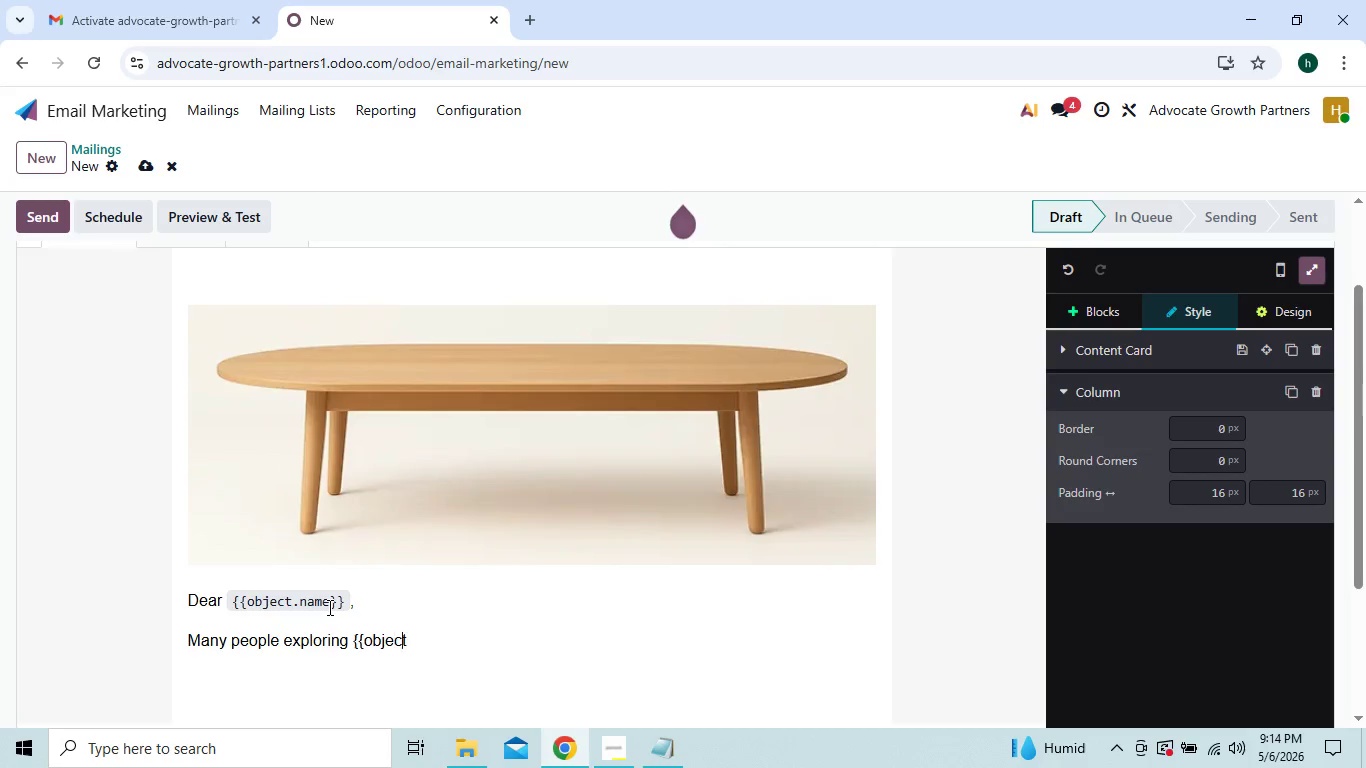 
key(ArrowRight)
 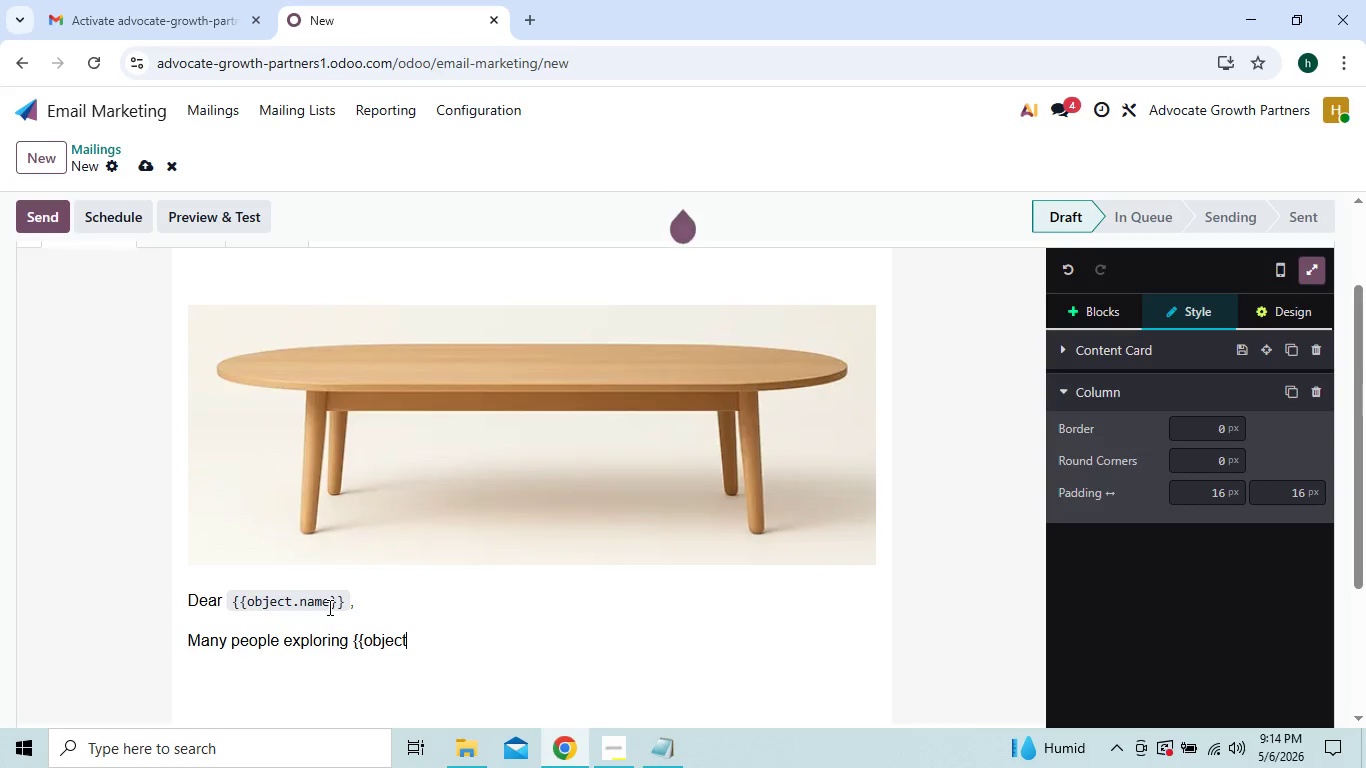 
key(ArrowRight)
 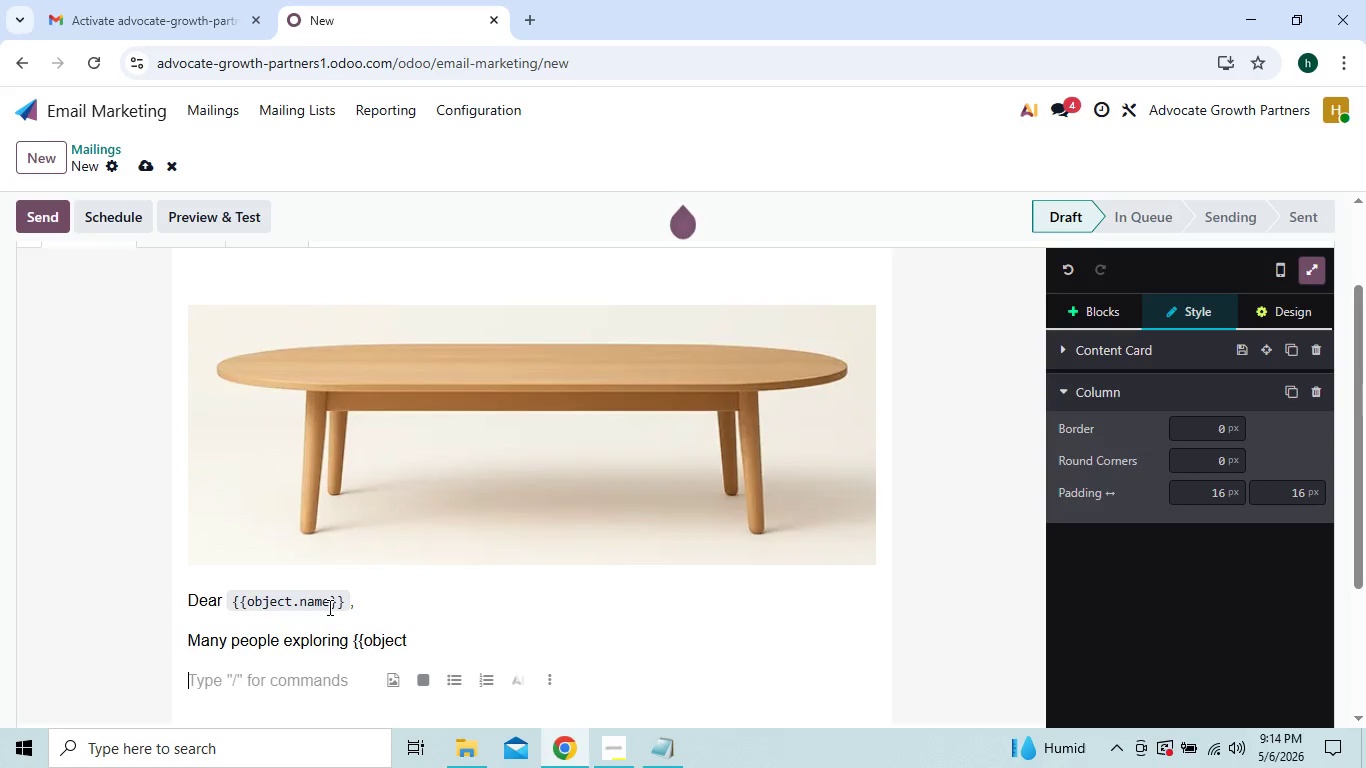 
key(ArrowLeft)
 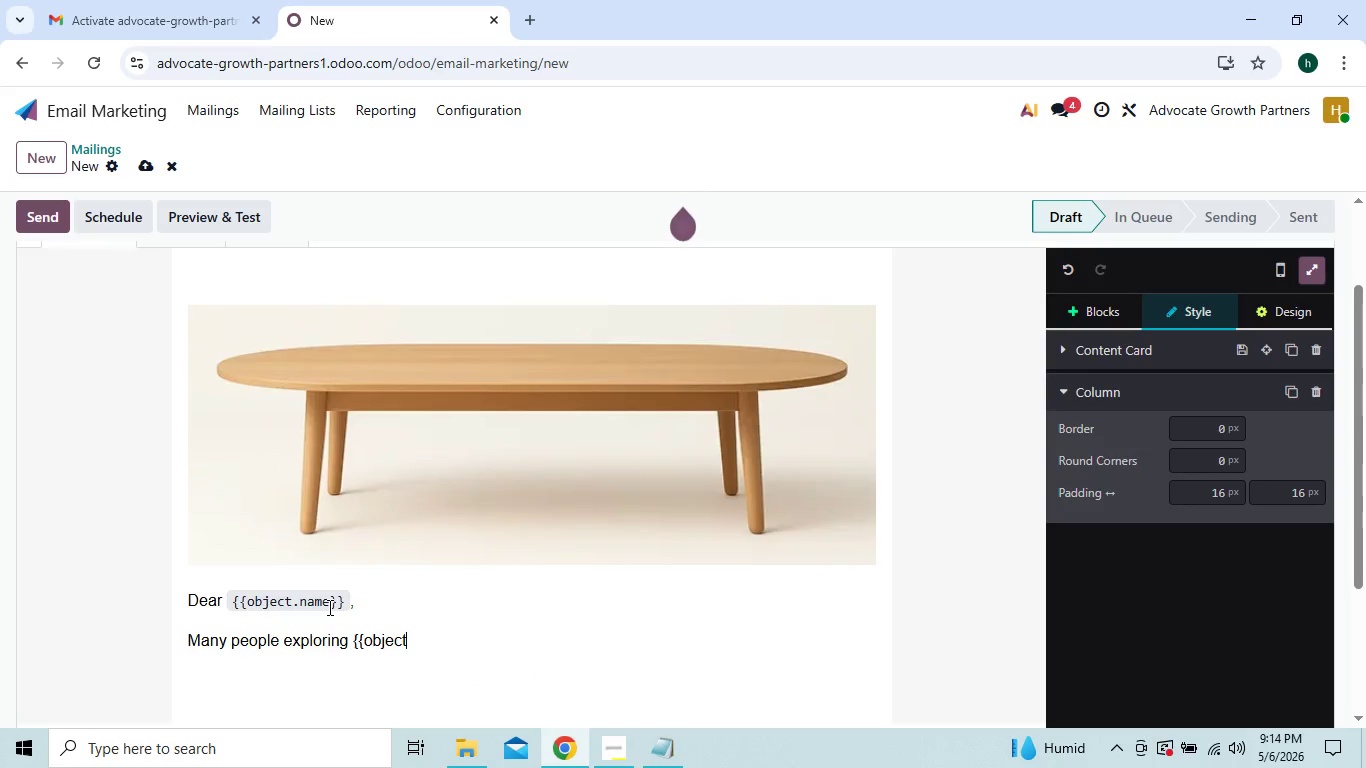 
key(Period)
 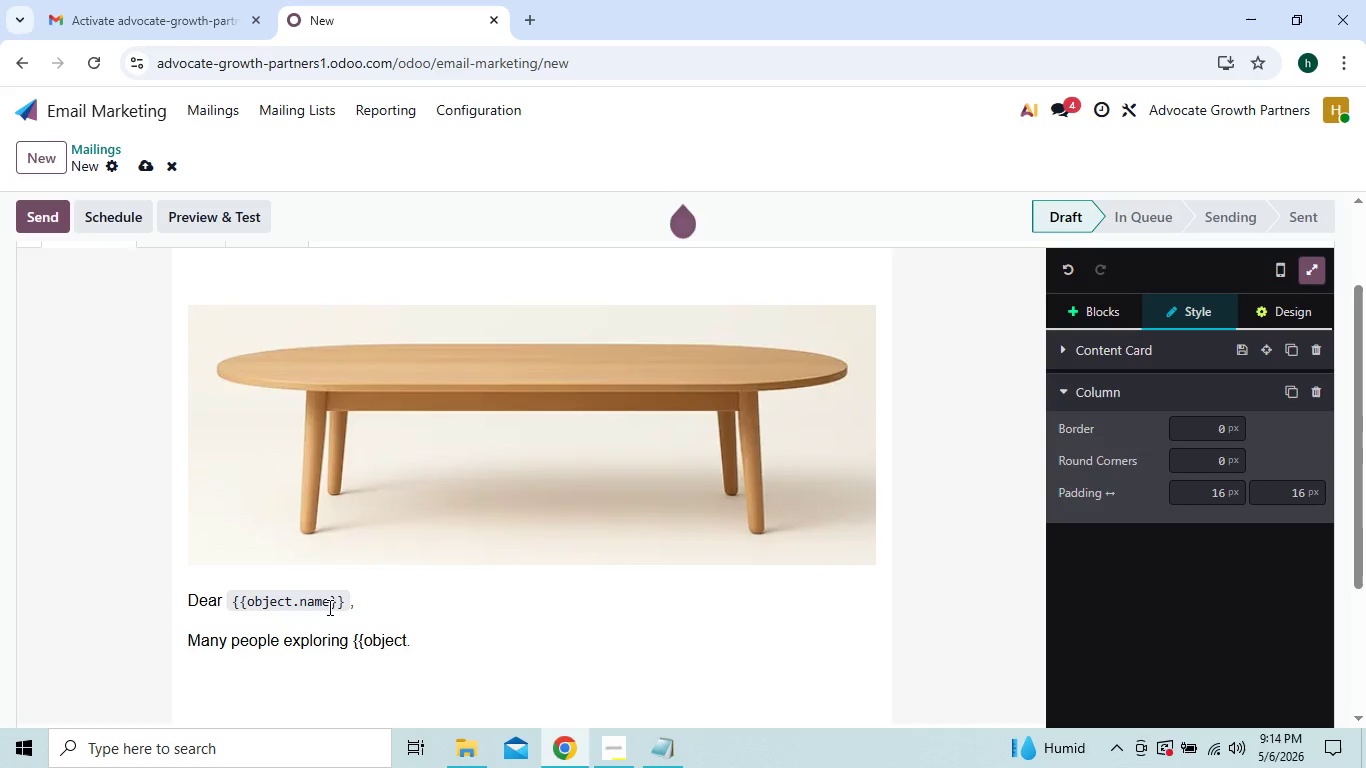 
key(X)
 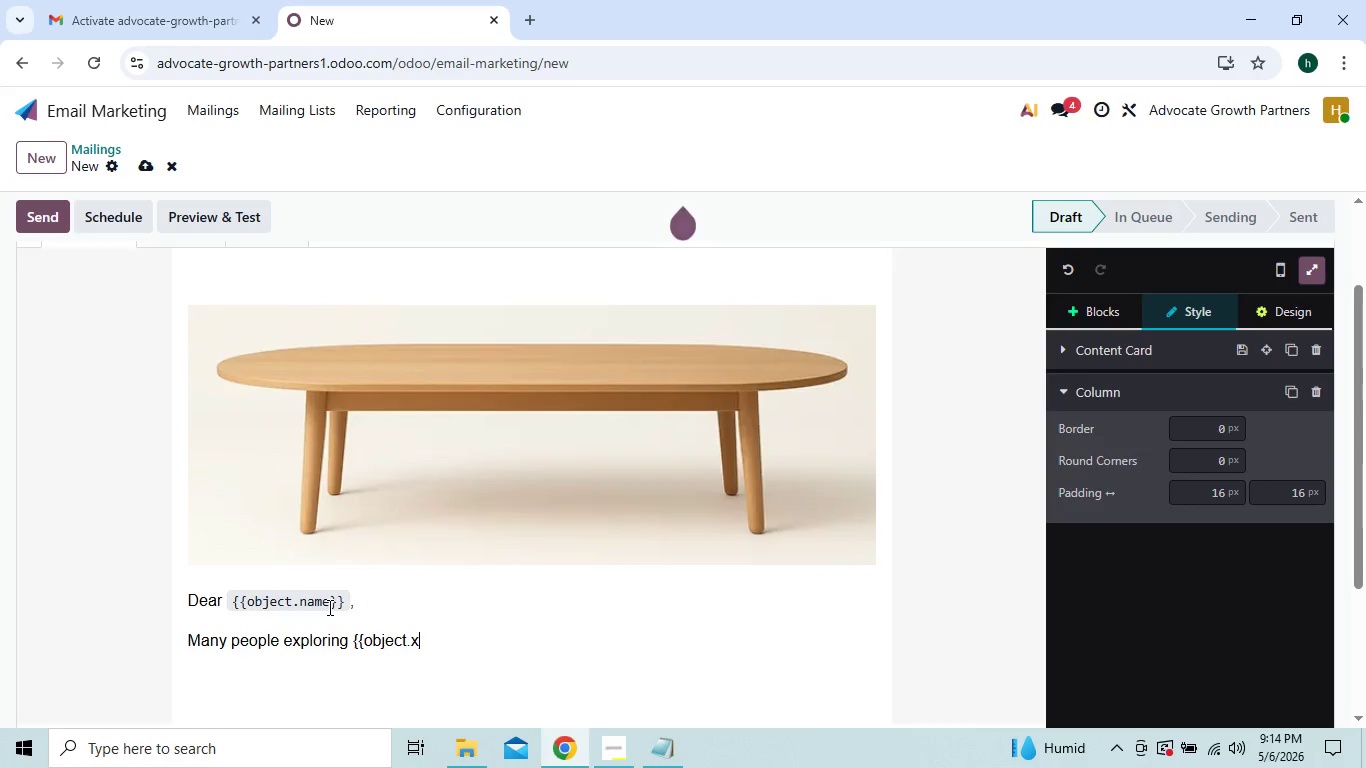 
key(Shift+Minus)
 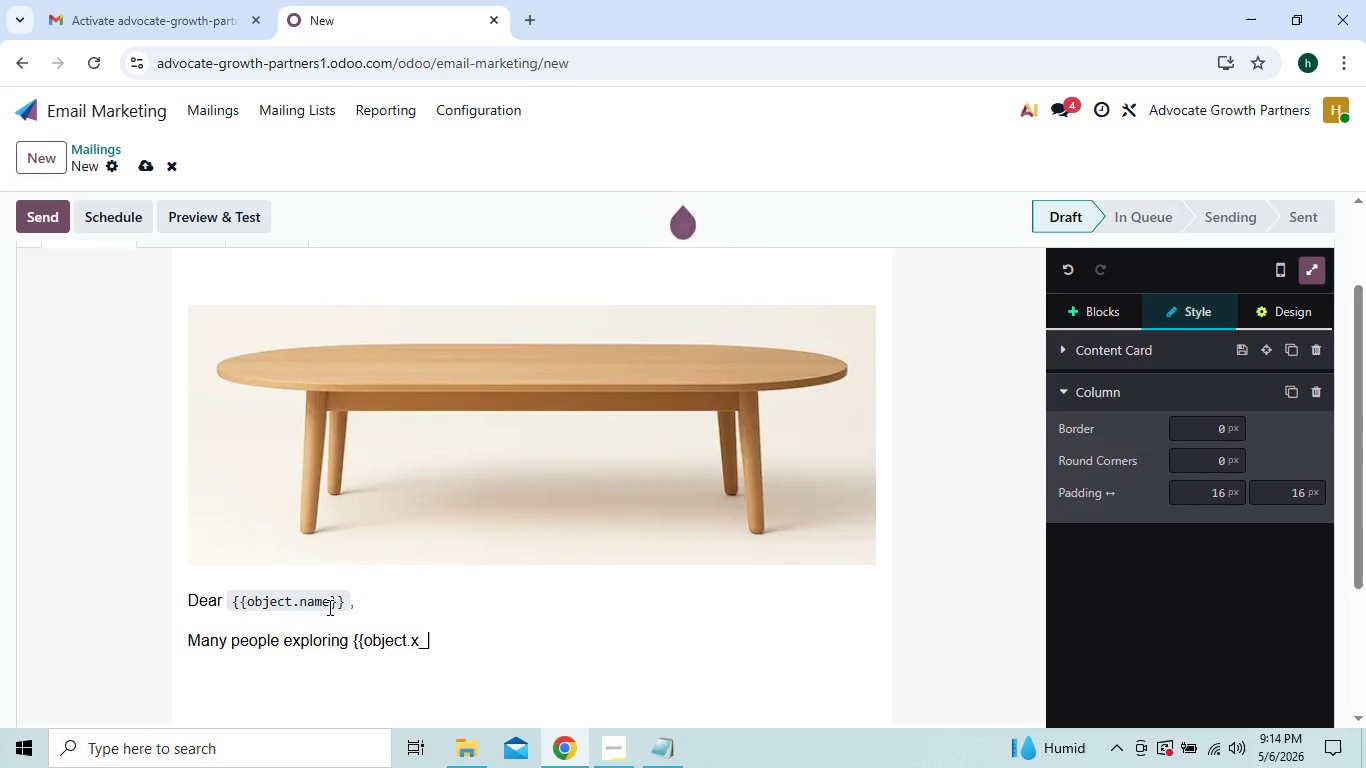 
wait(7.78)
 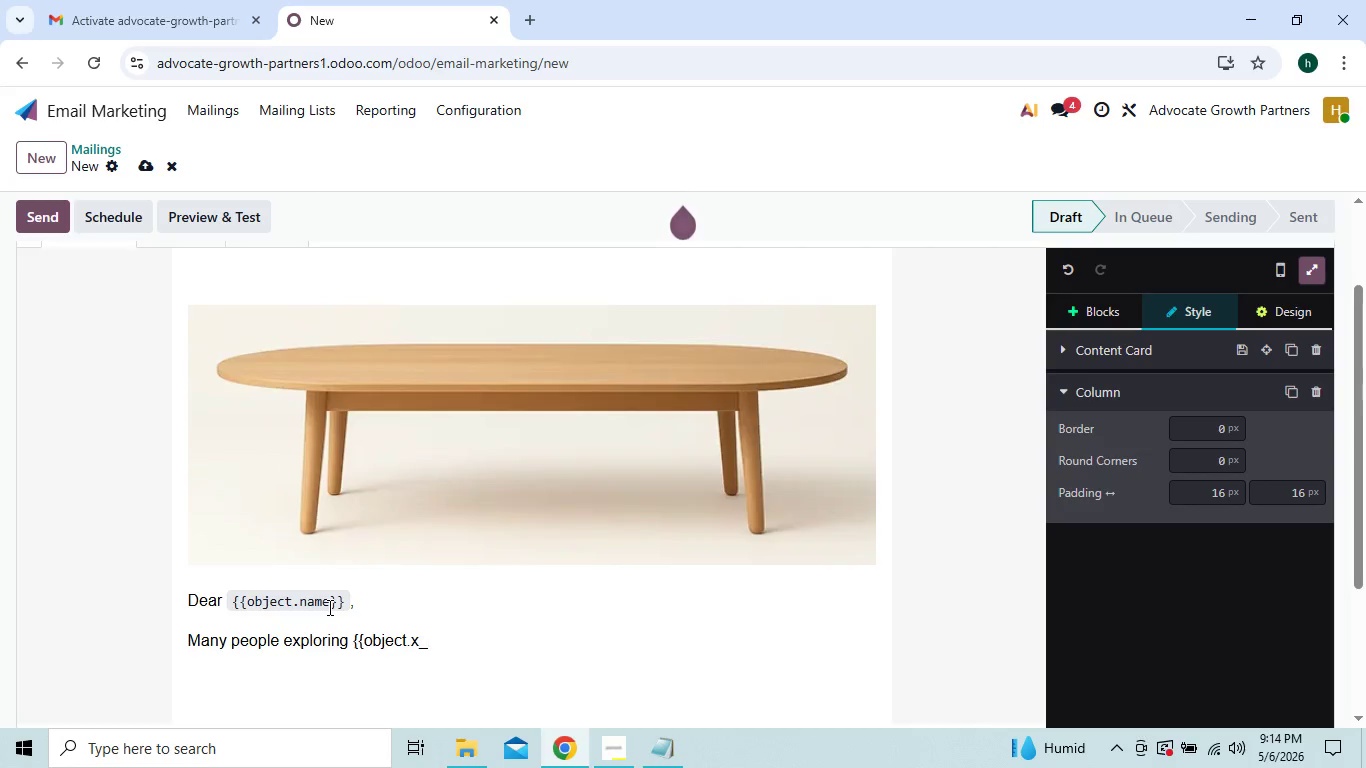 
type(legal_)
 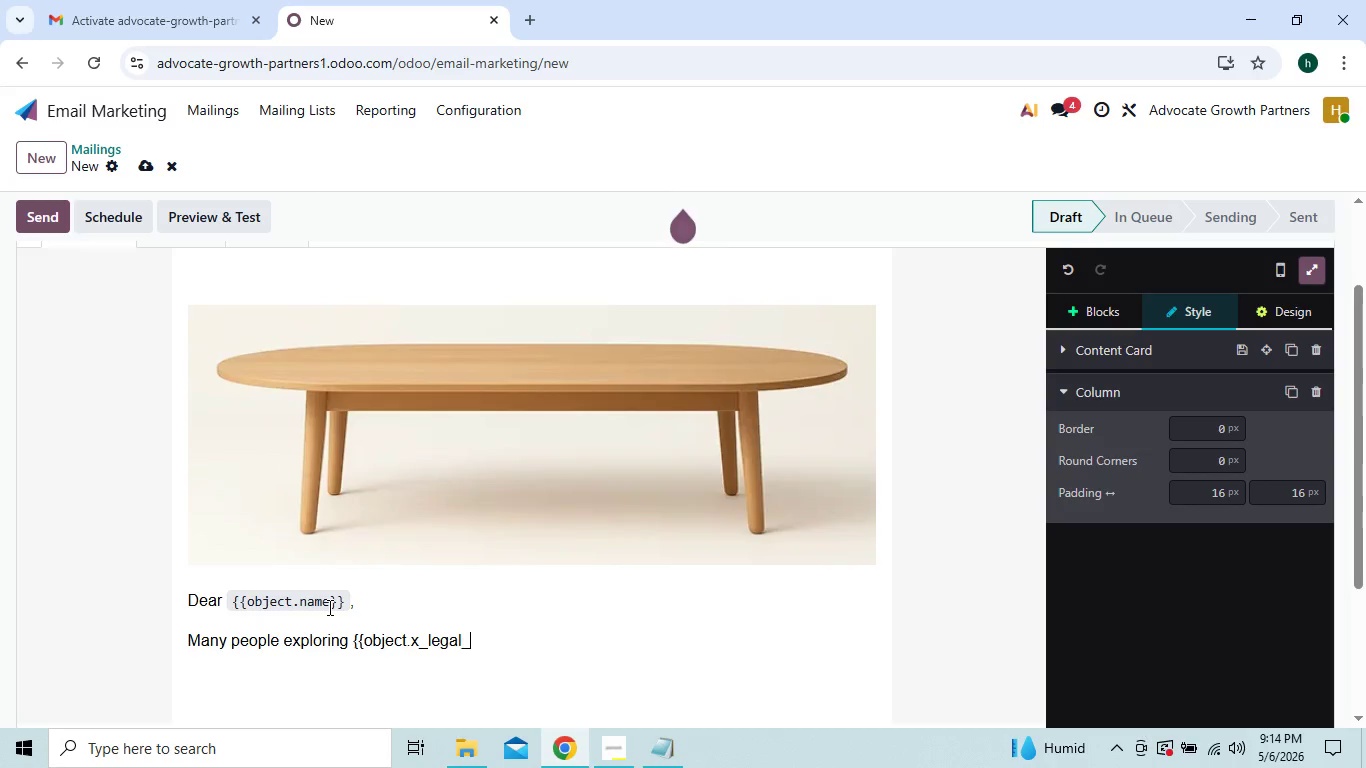 
type(in)
 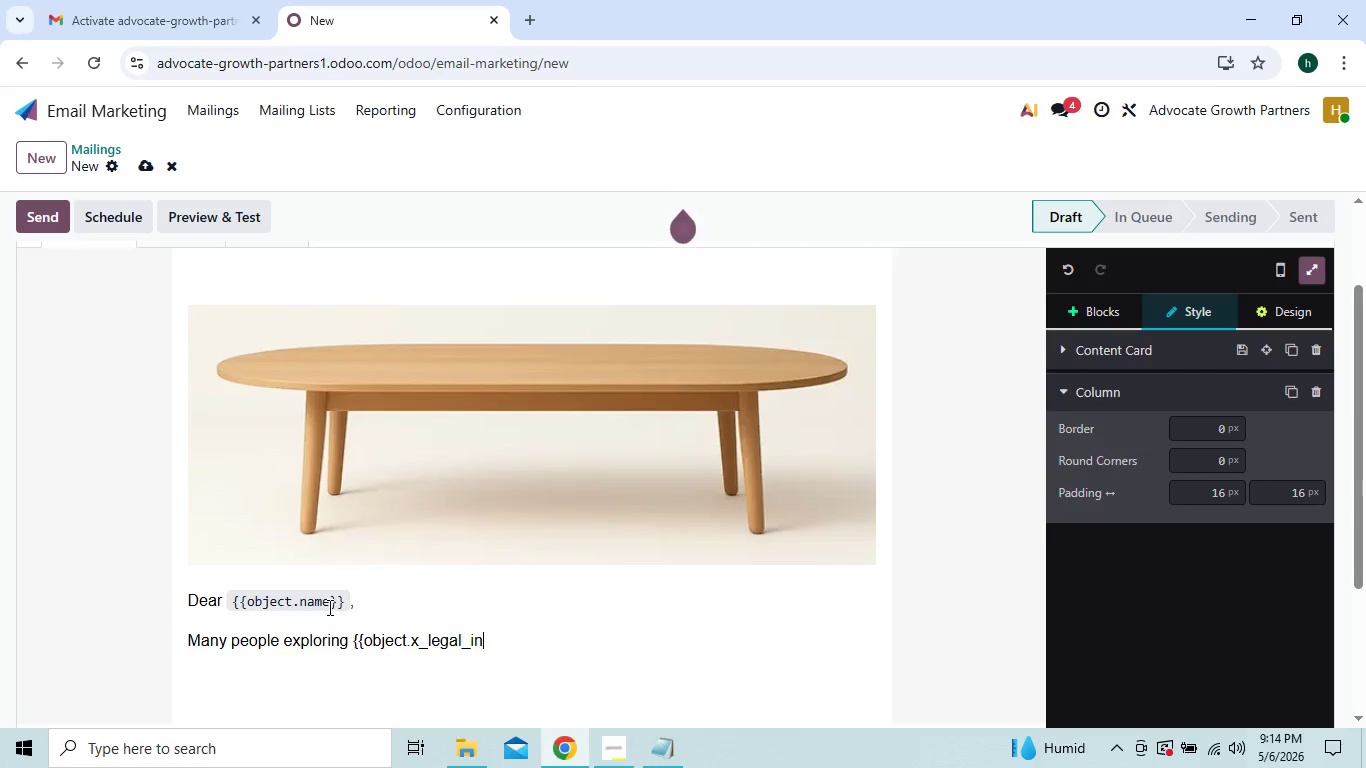 
key(T)
 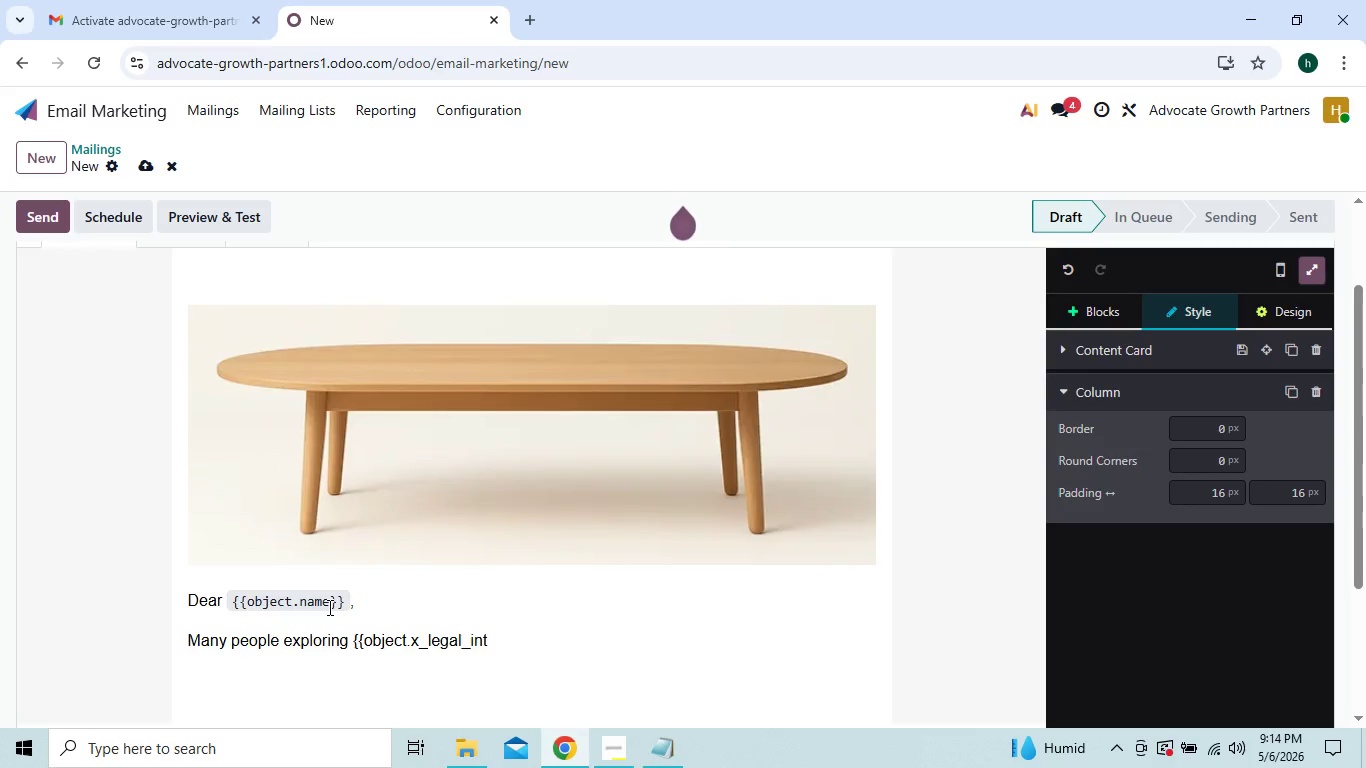 
type(erest}} planning worry about one thing more )
 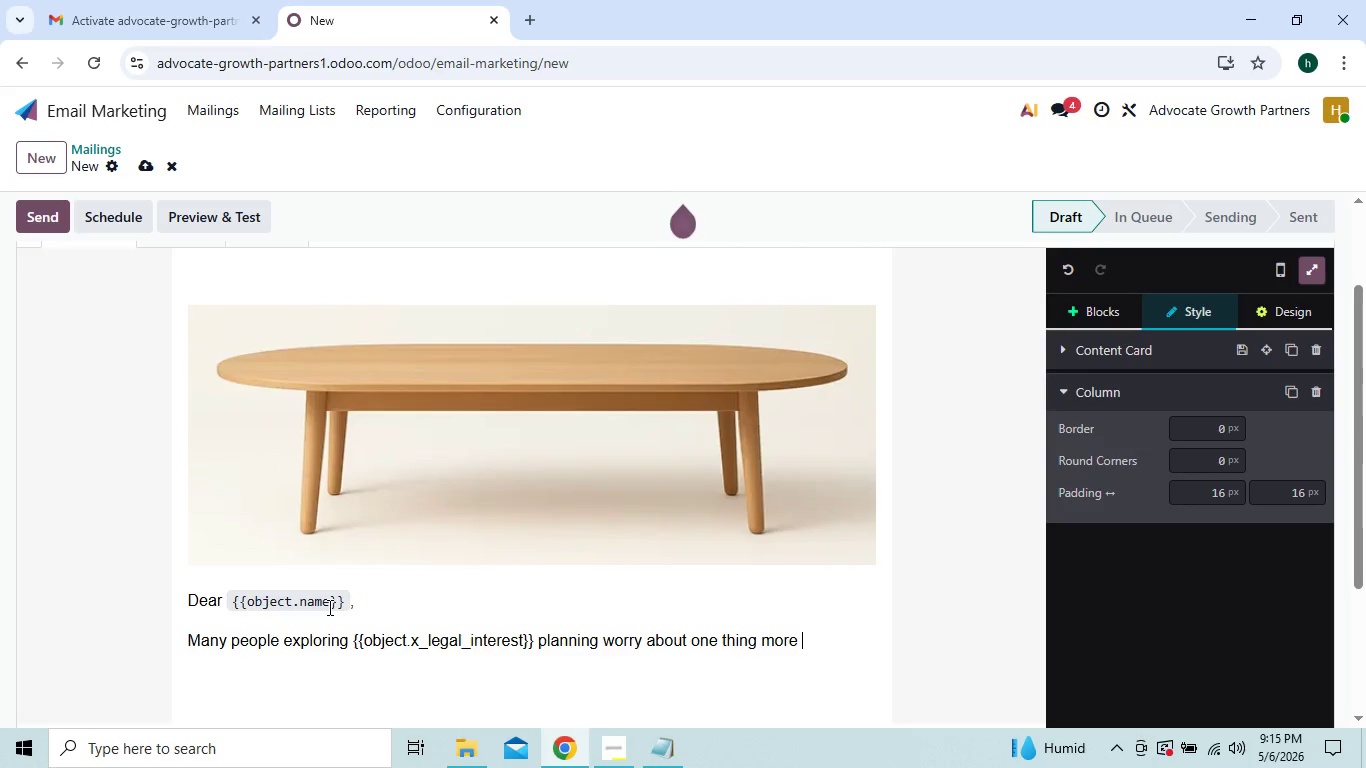 
type(than any)
 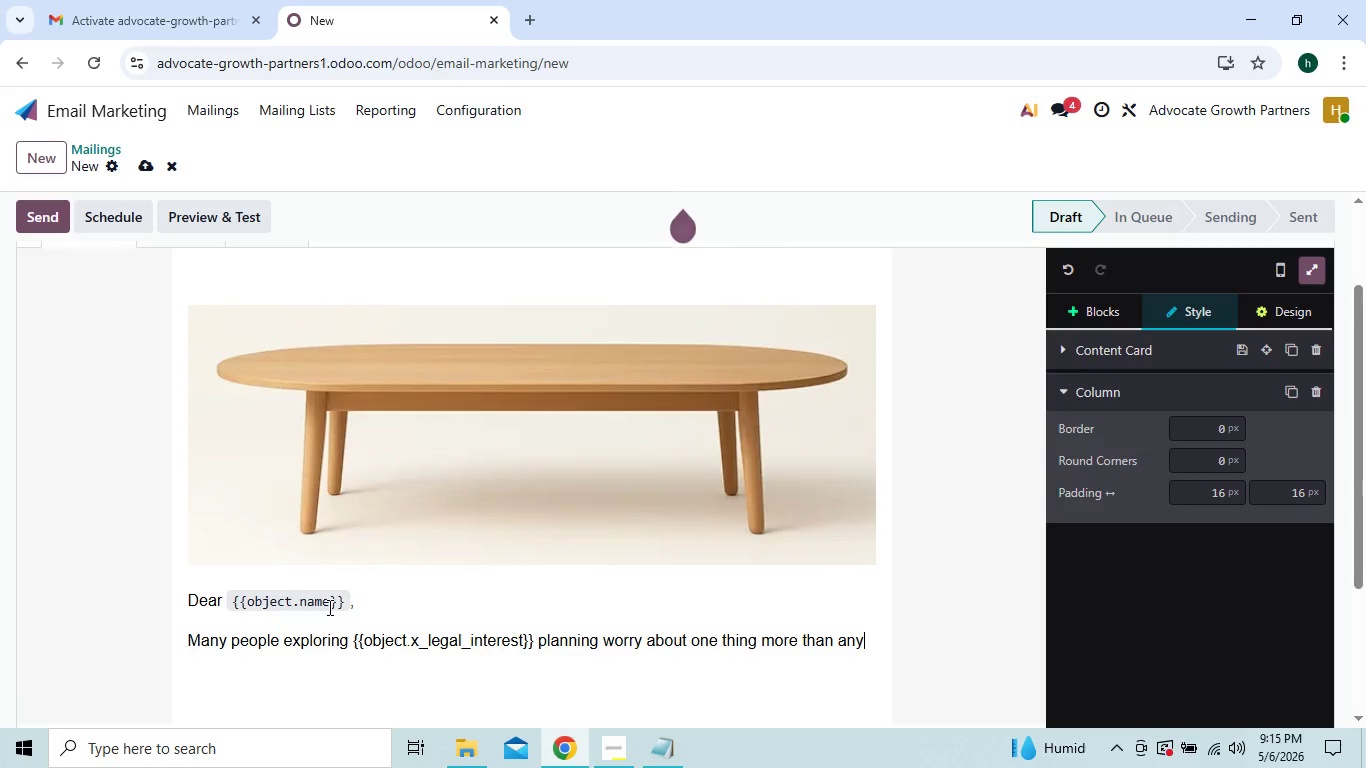 
wait(9.58)
 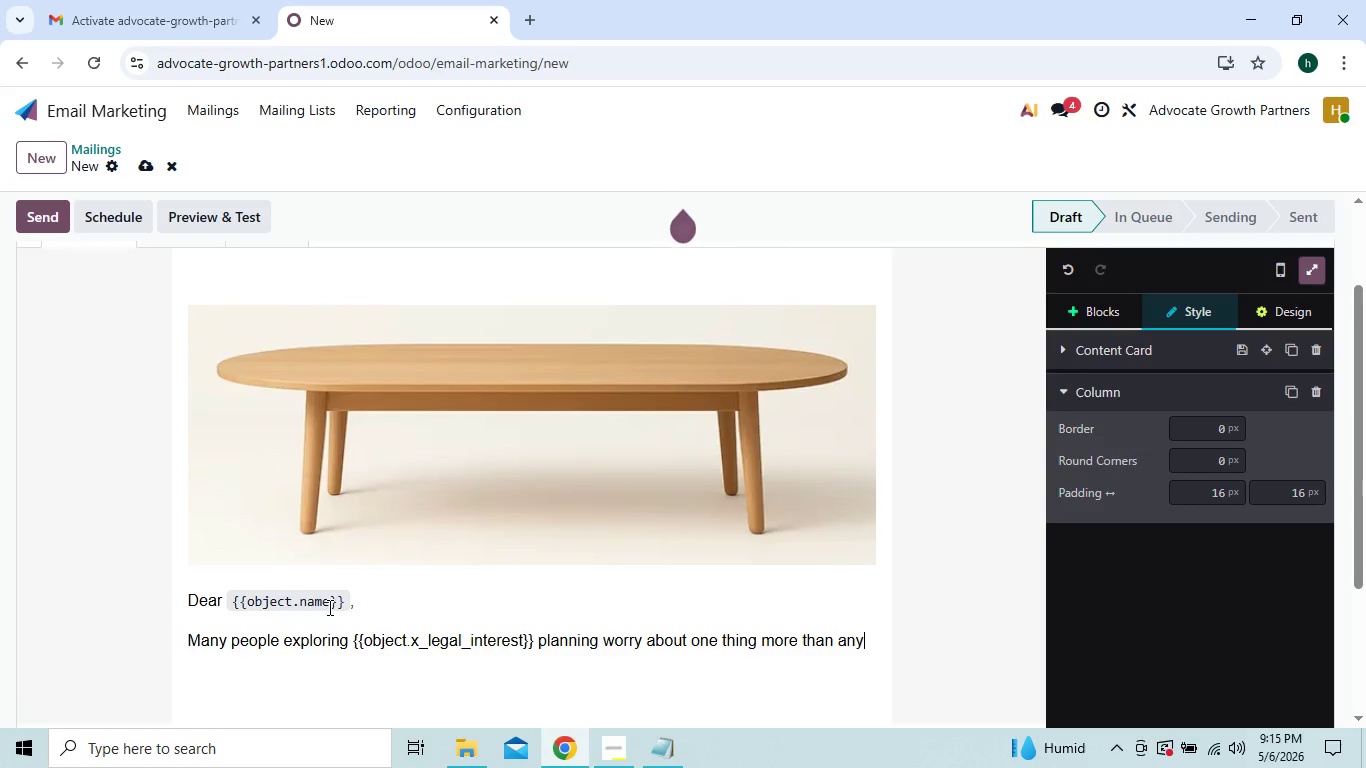 
type(thing else)
 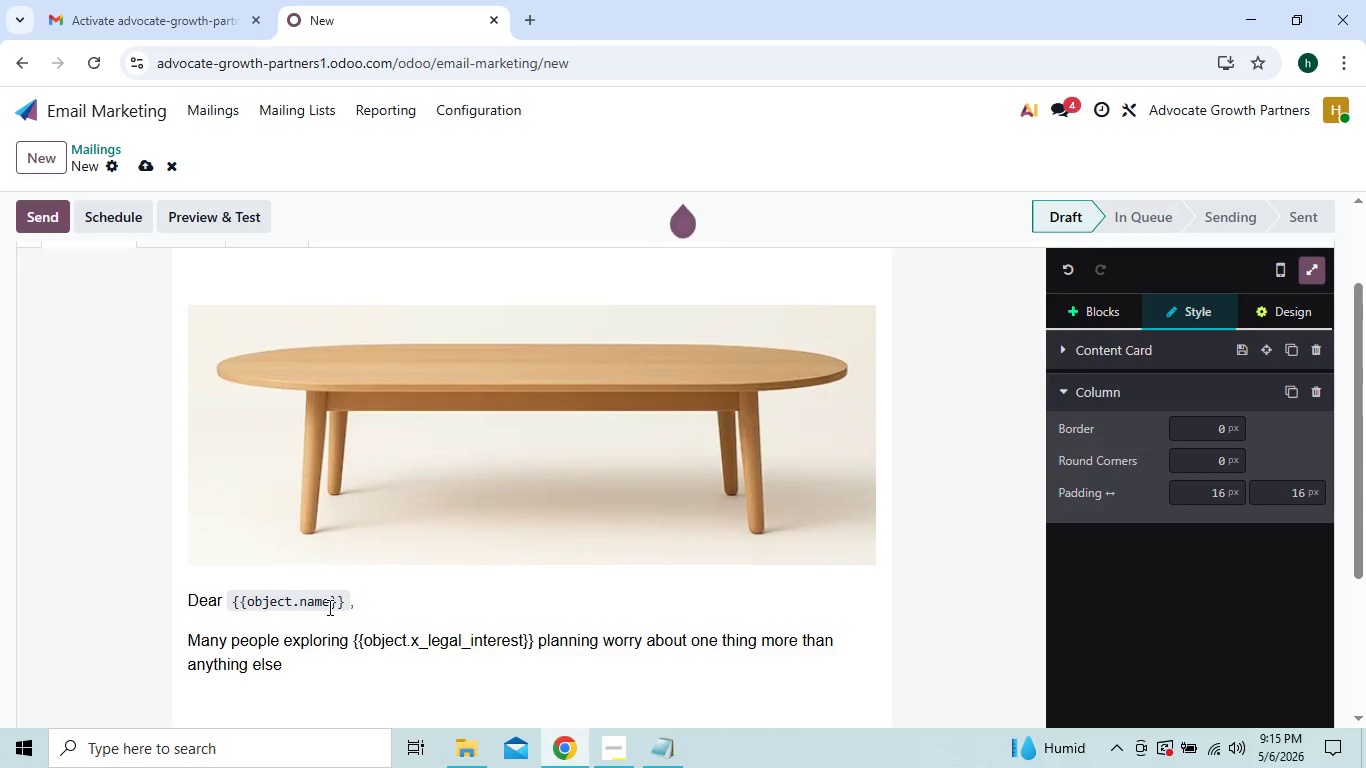 
hold_key(key=ShiftRight, duration=1.11)
 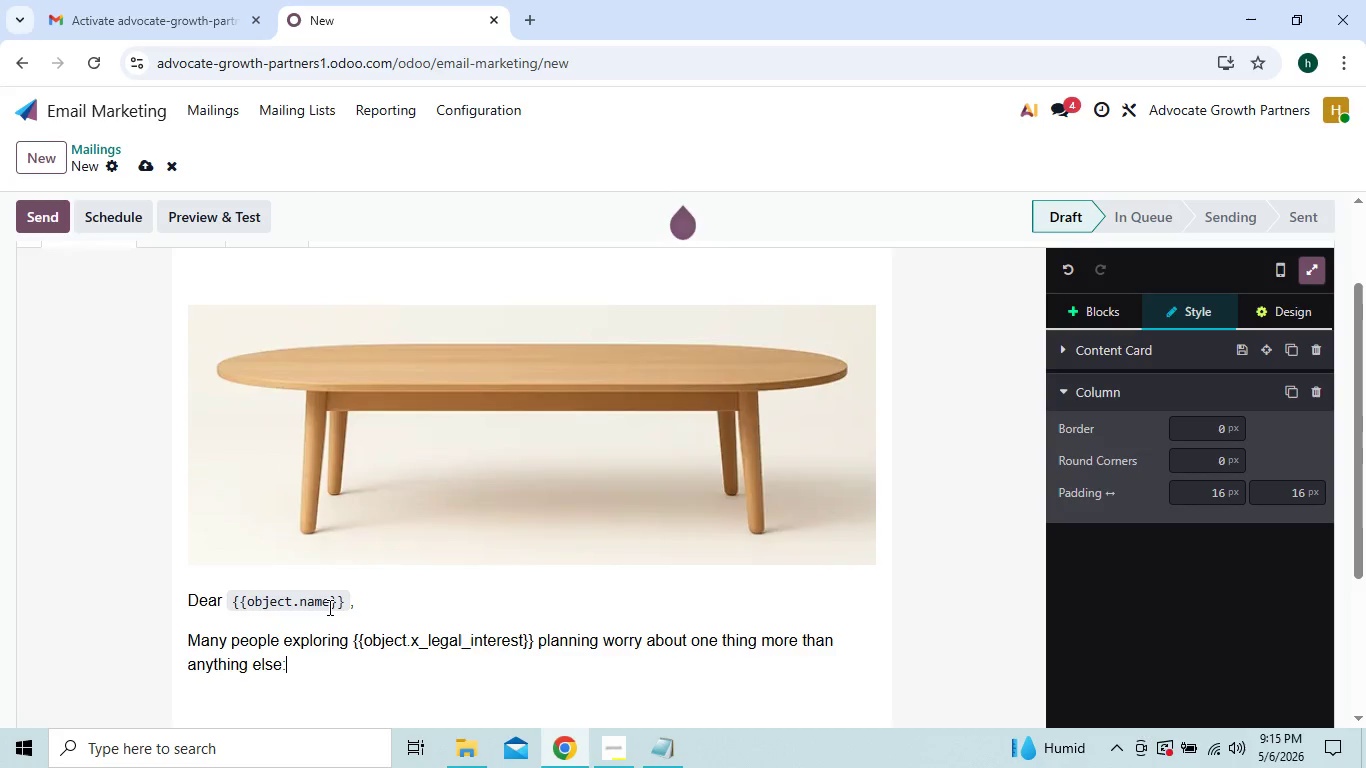 
hold_key(key=Semicolon, duration=0.36)
 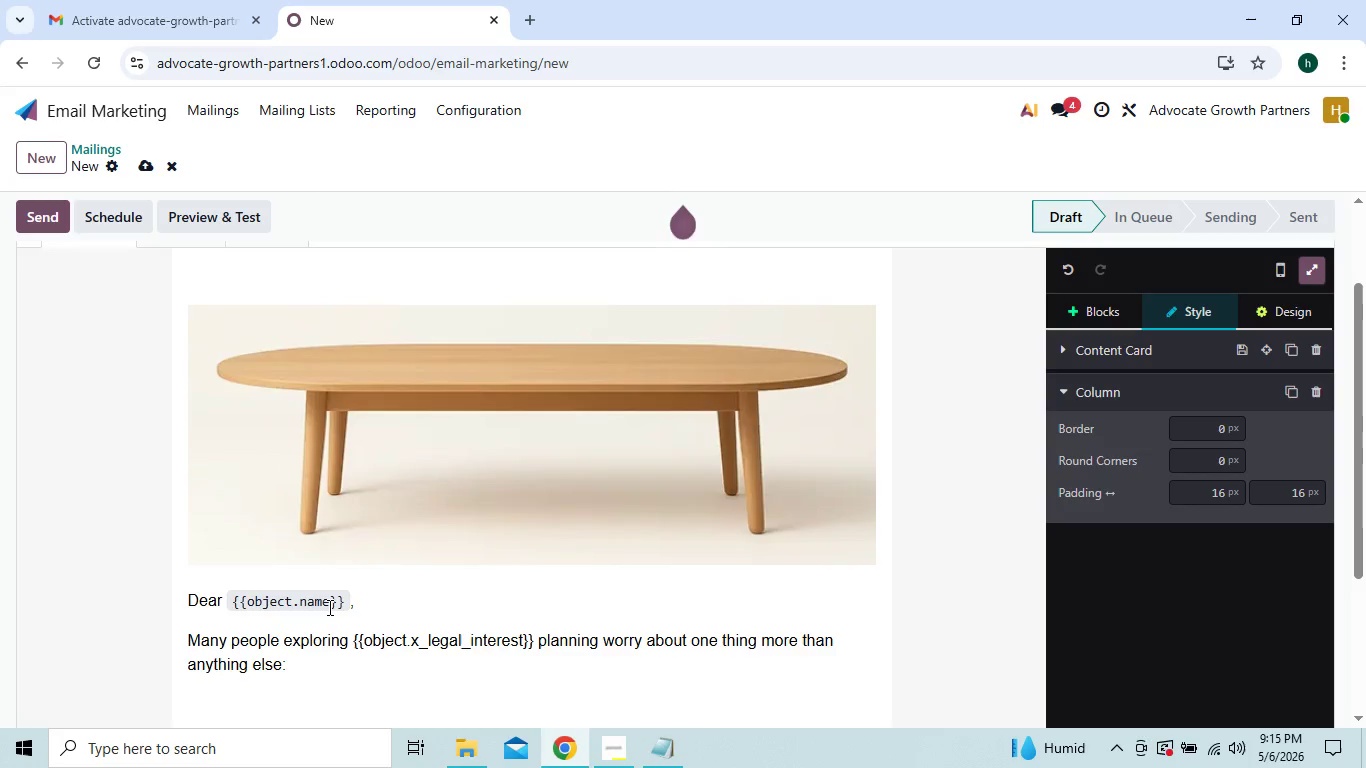 
type( what happens to their family)
 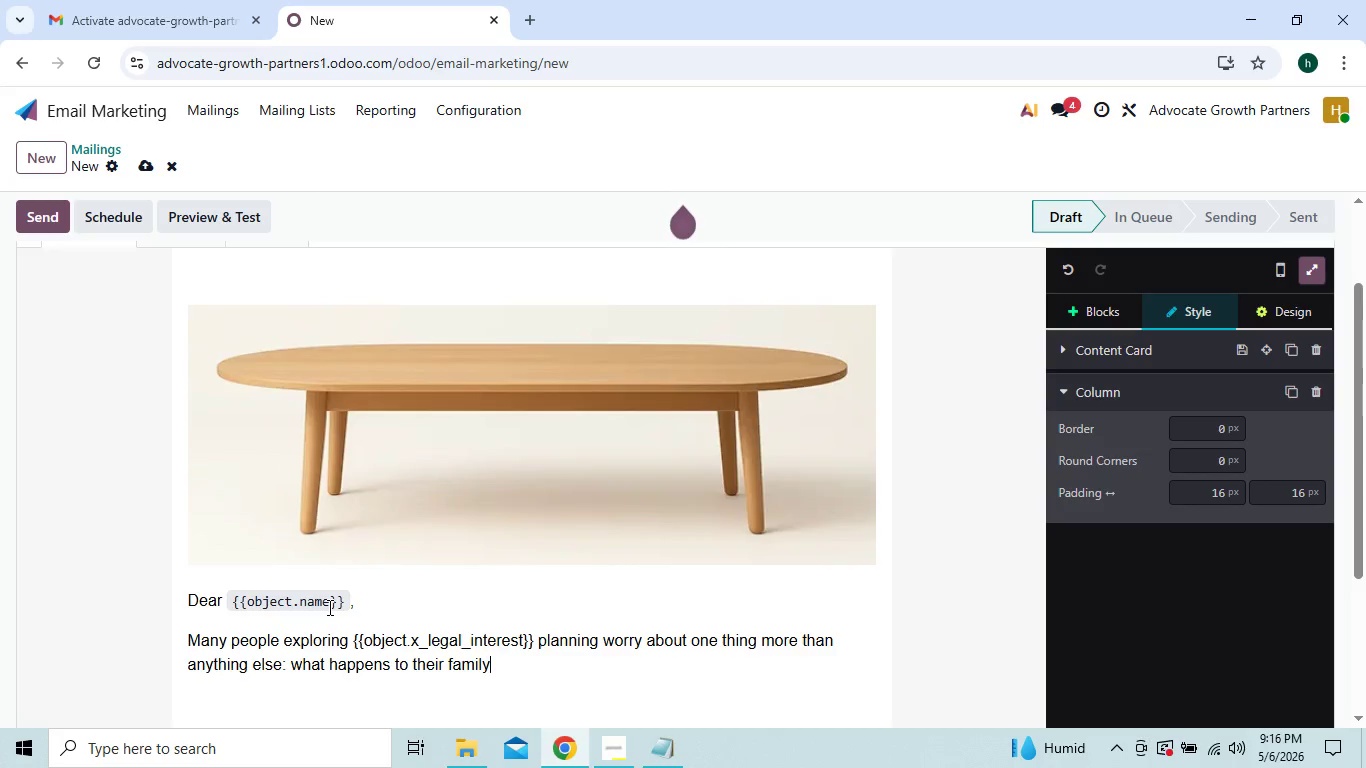 
wait(6.06)
 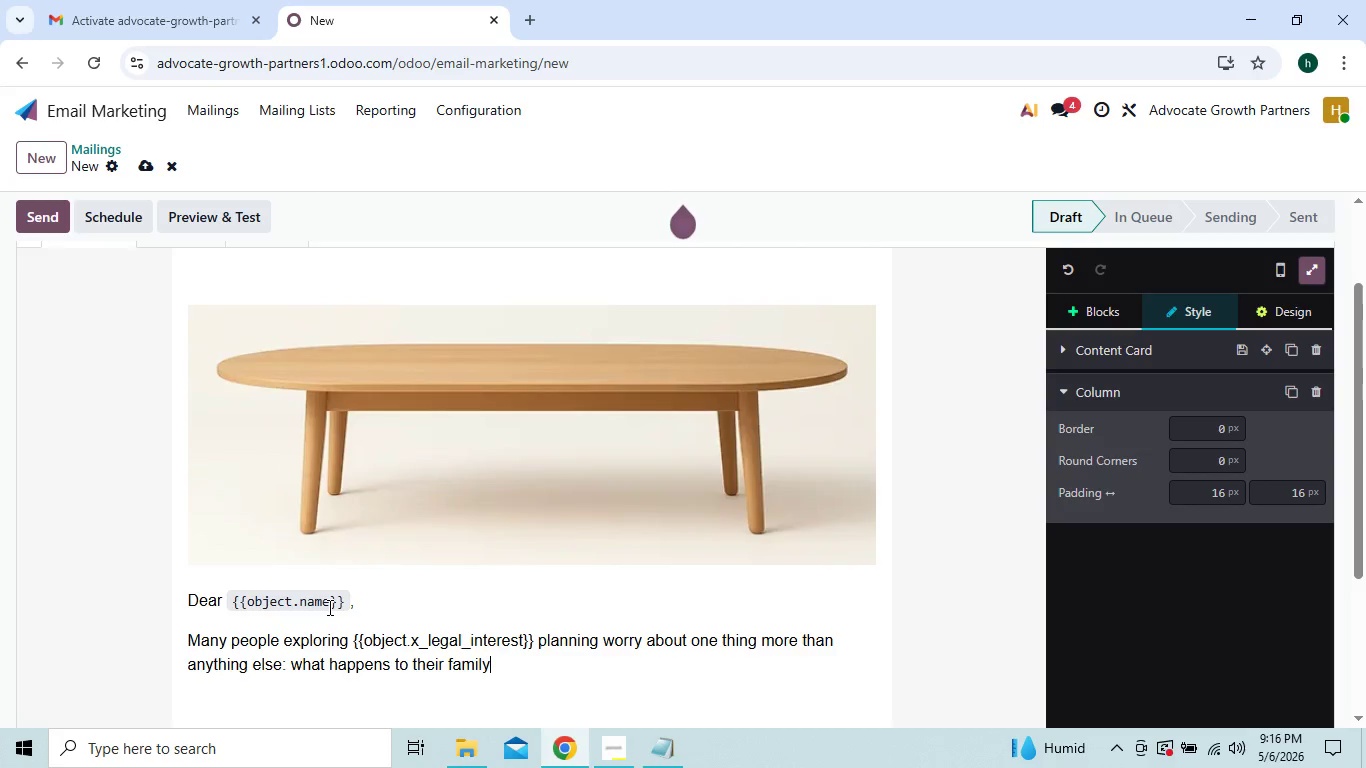 
type( unexpect)
 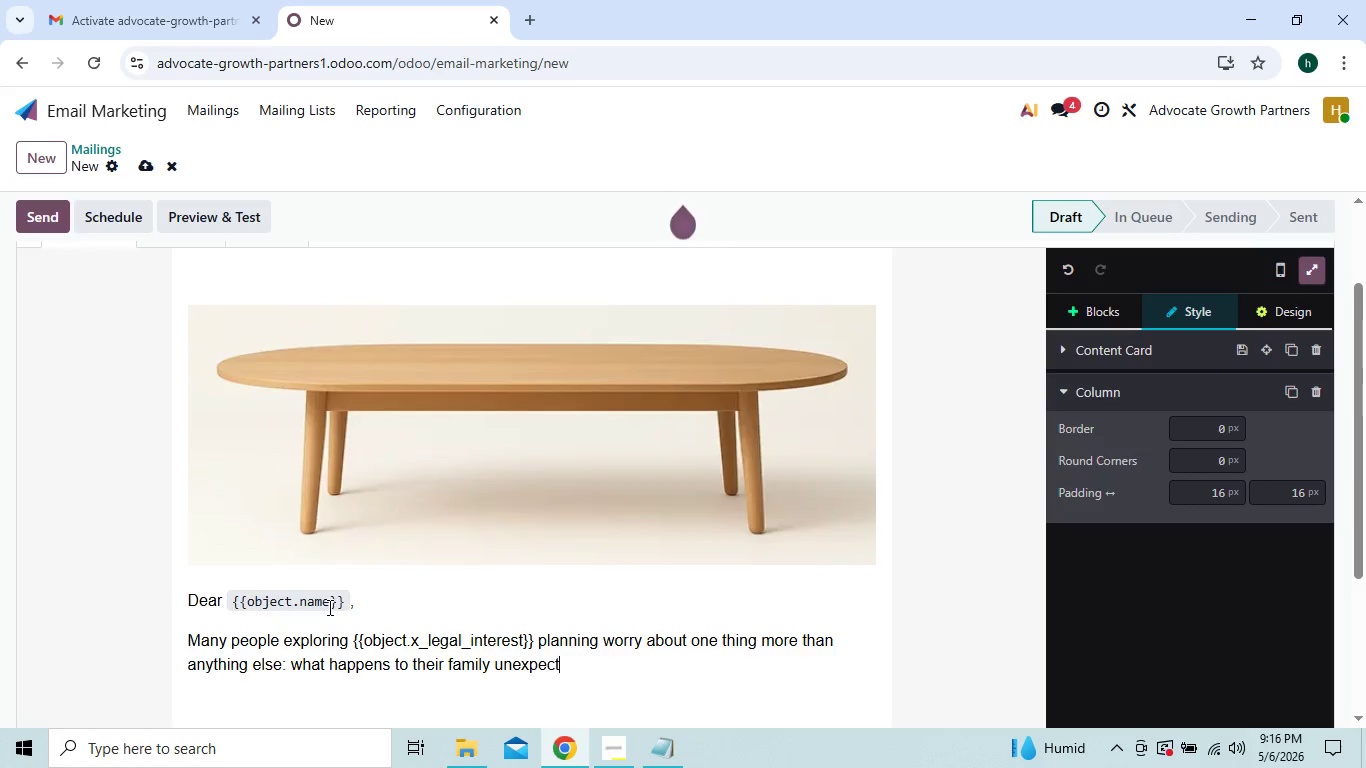 
type(ed occurs)
 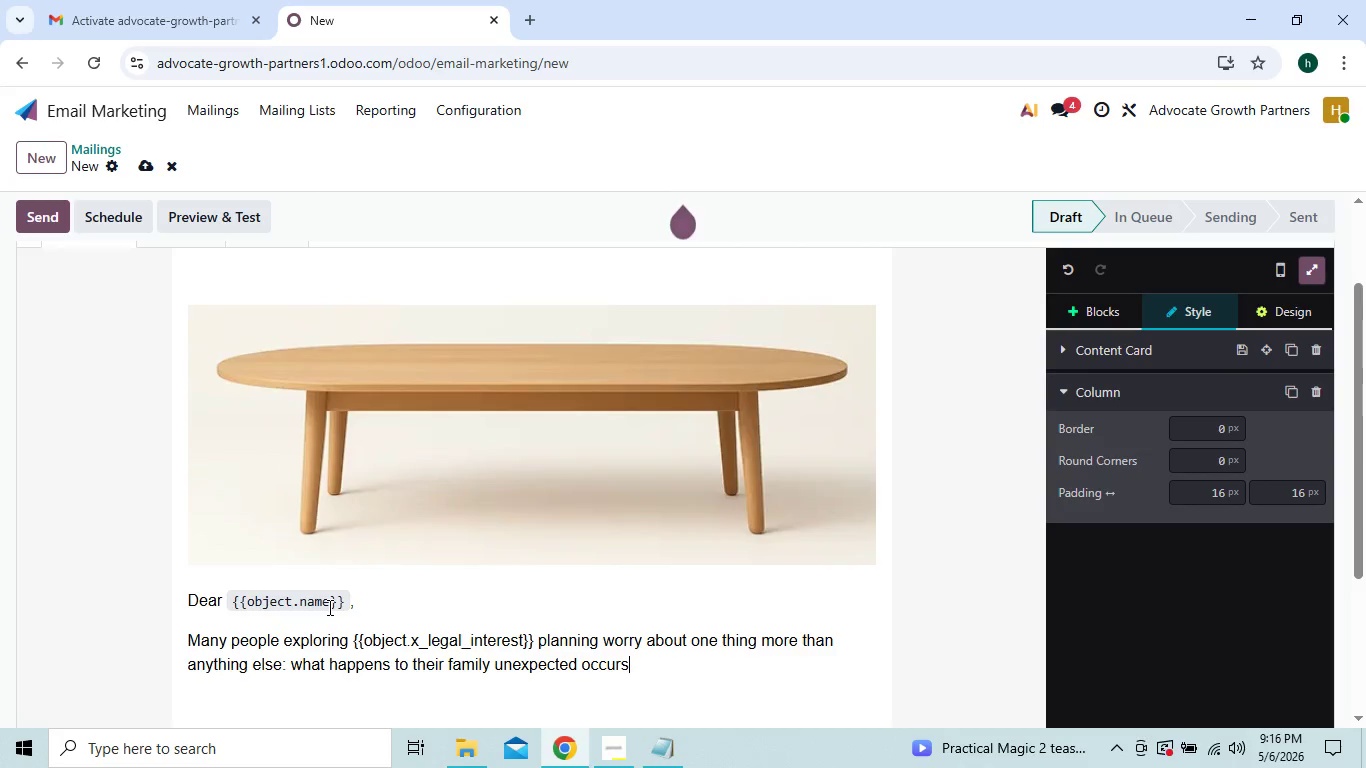 
hold_key(key=ShiftRight, duration=0.45)
 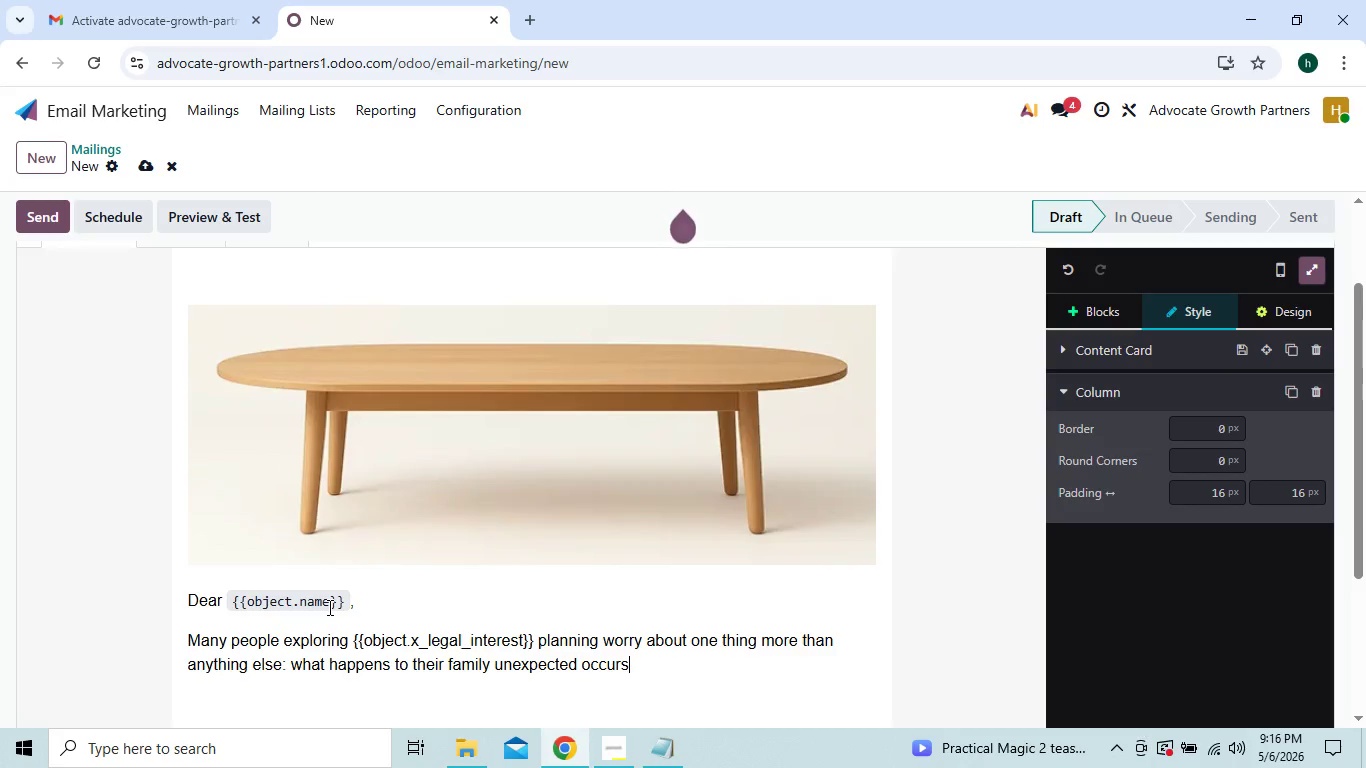 
key(Slash)
 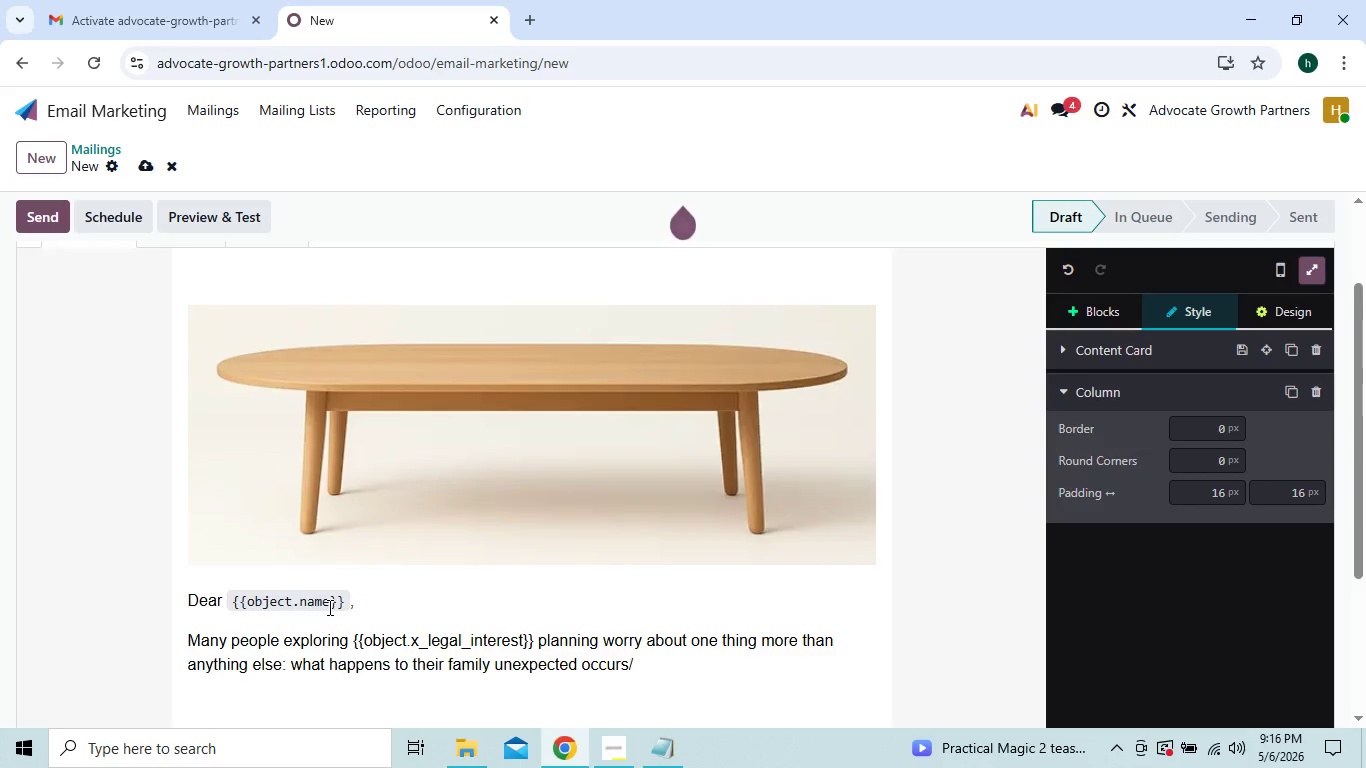 
key(Backspace)
 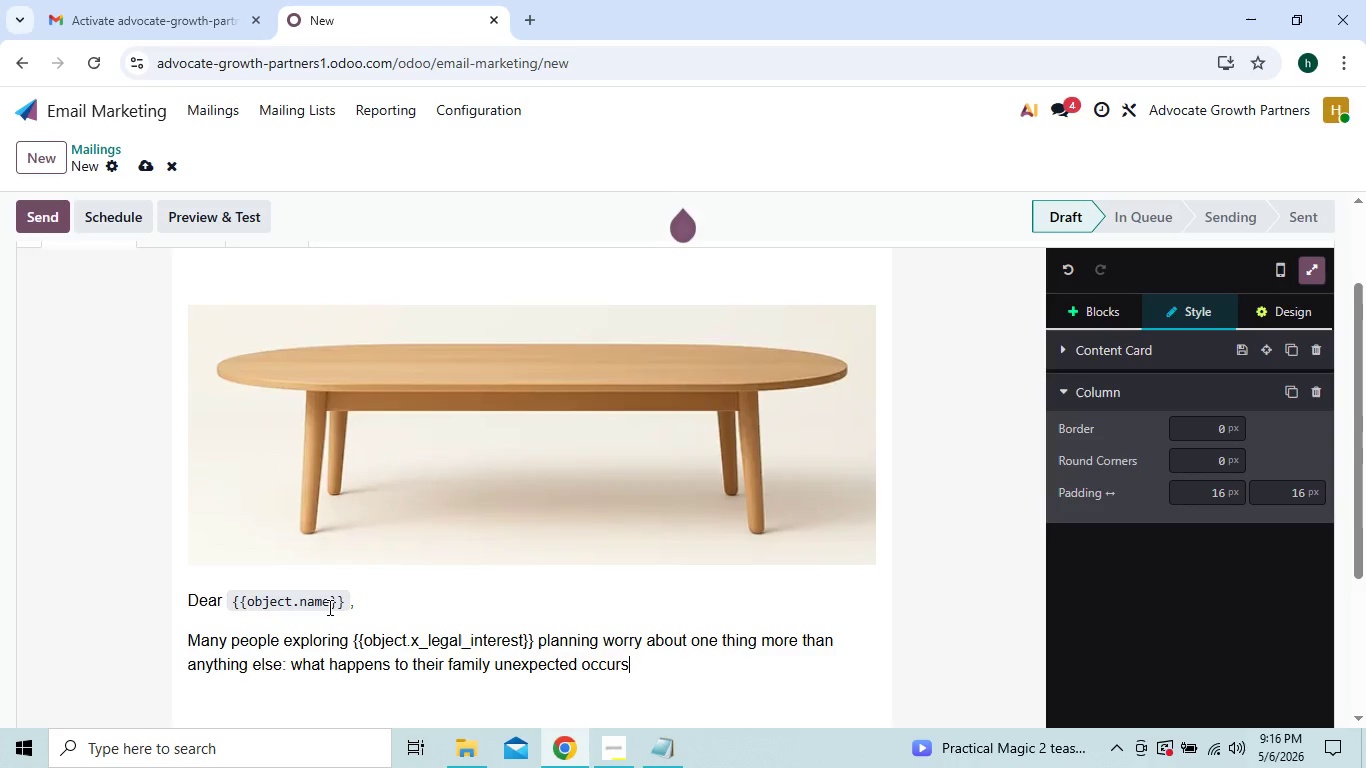 
key(Shift+Slash)
 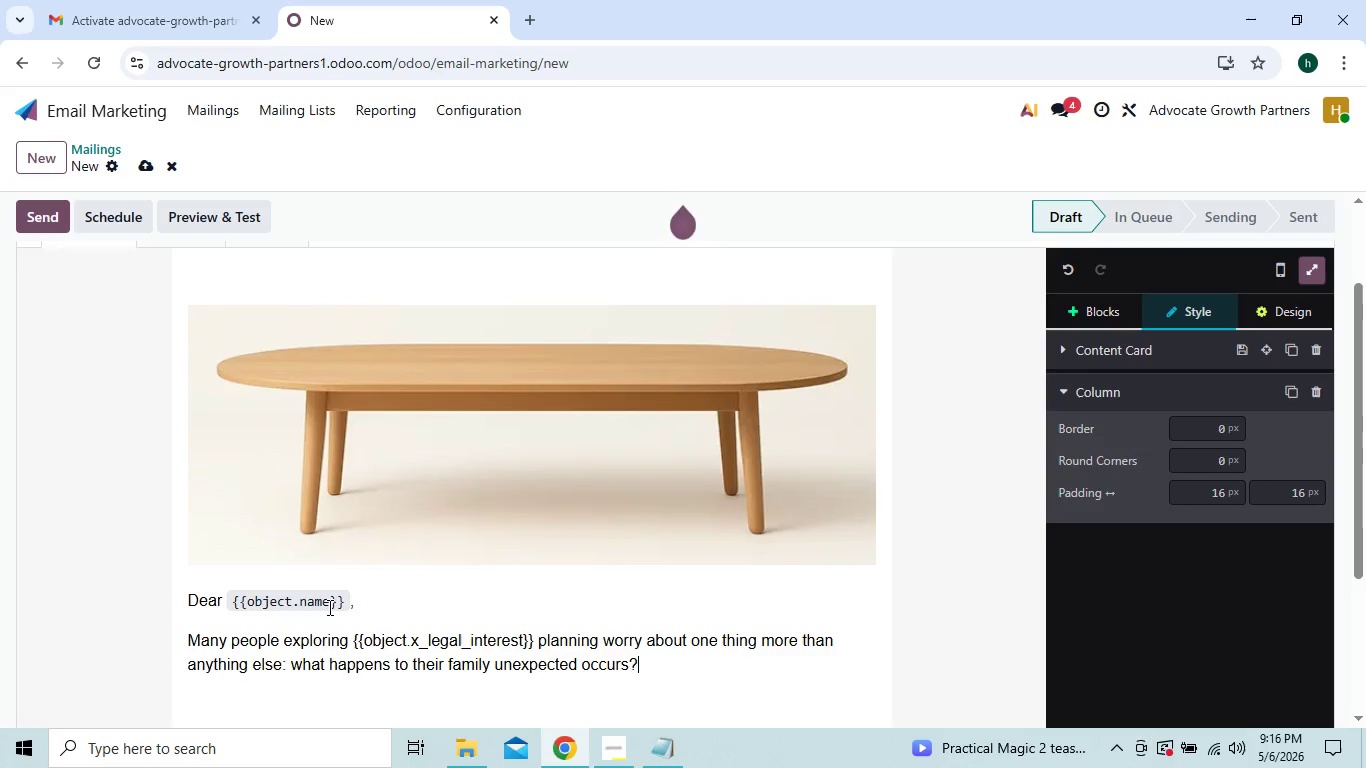 
wait(7.5)
 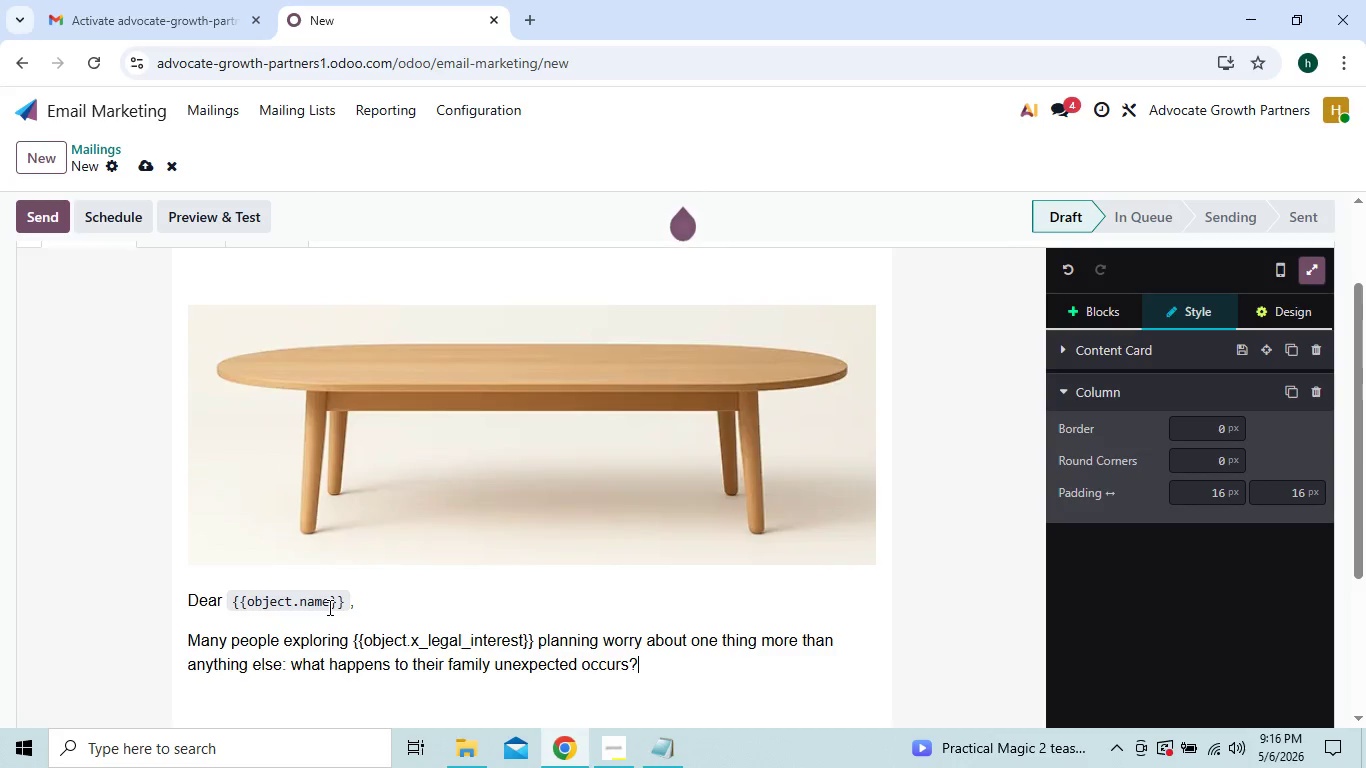 
key(Enter)
 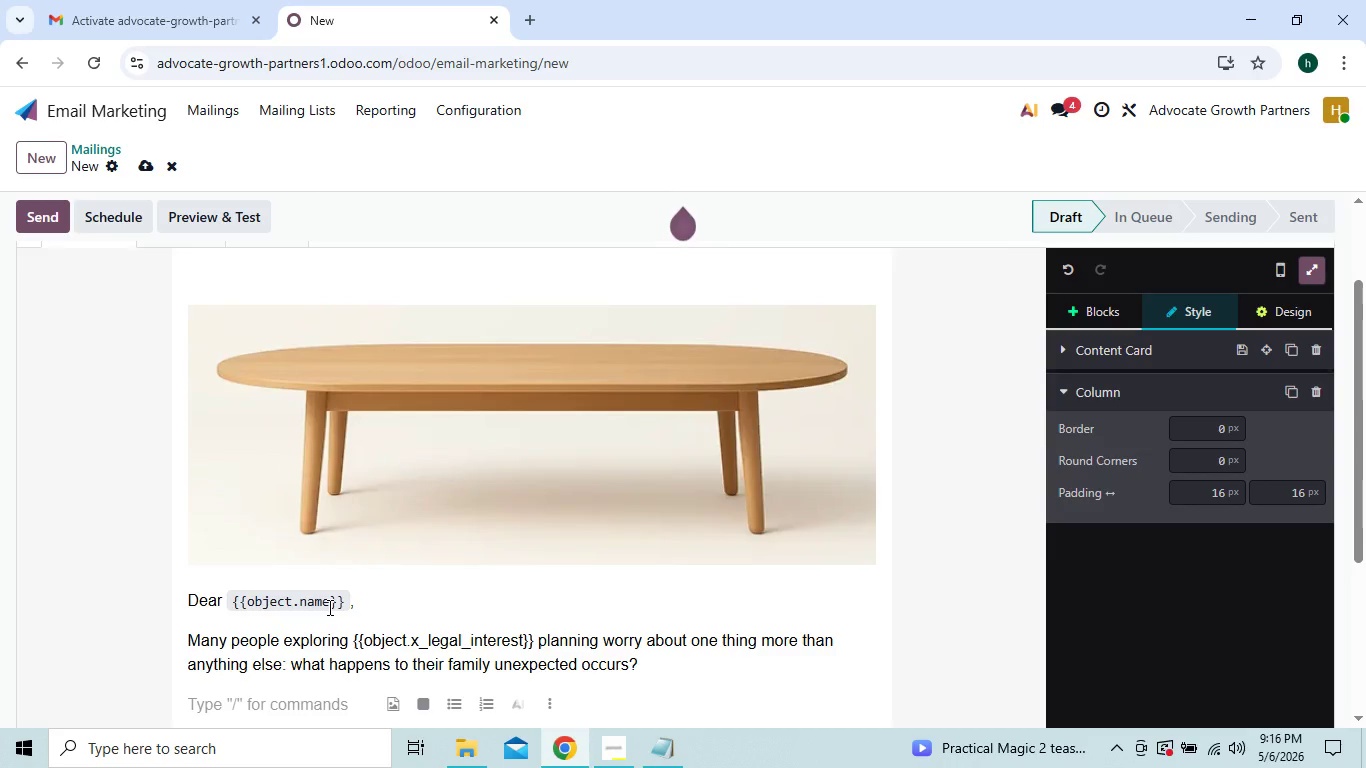 
type(Here's)
 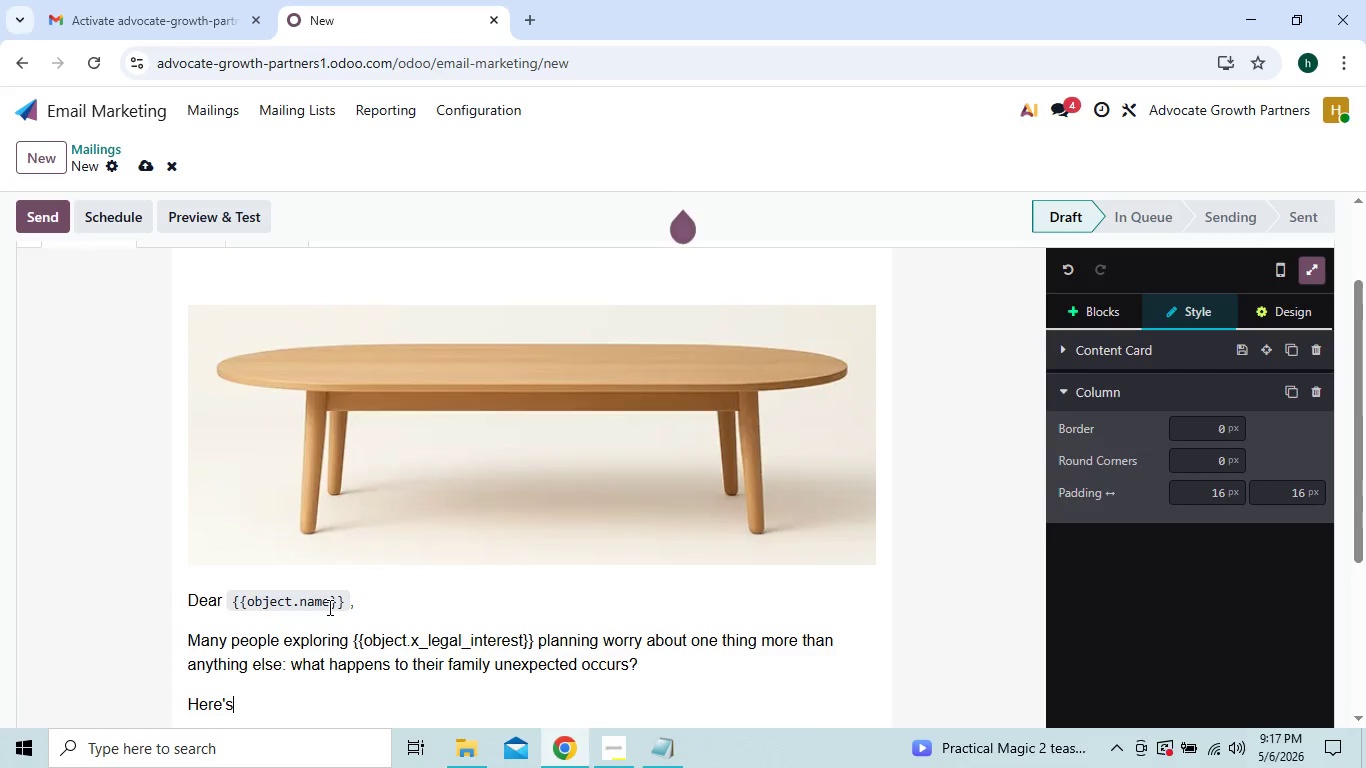 
type( a real ()
 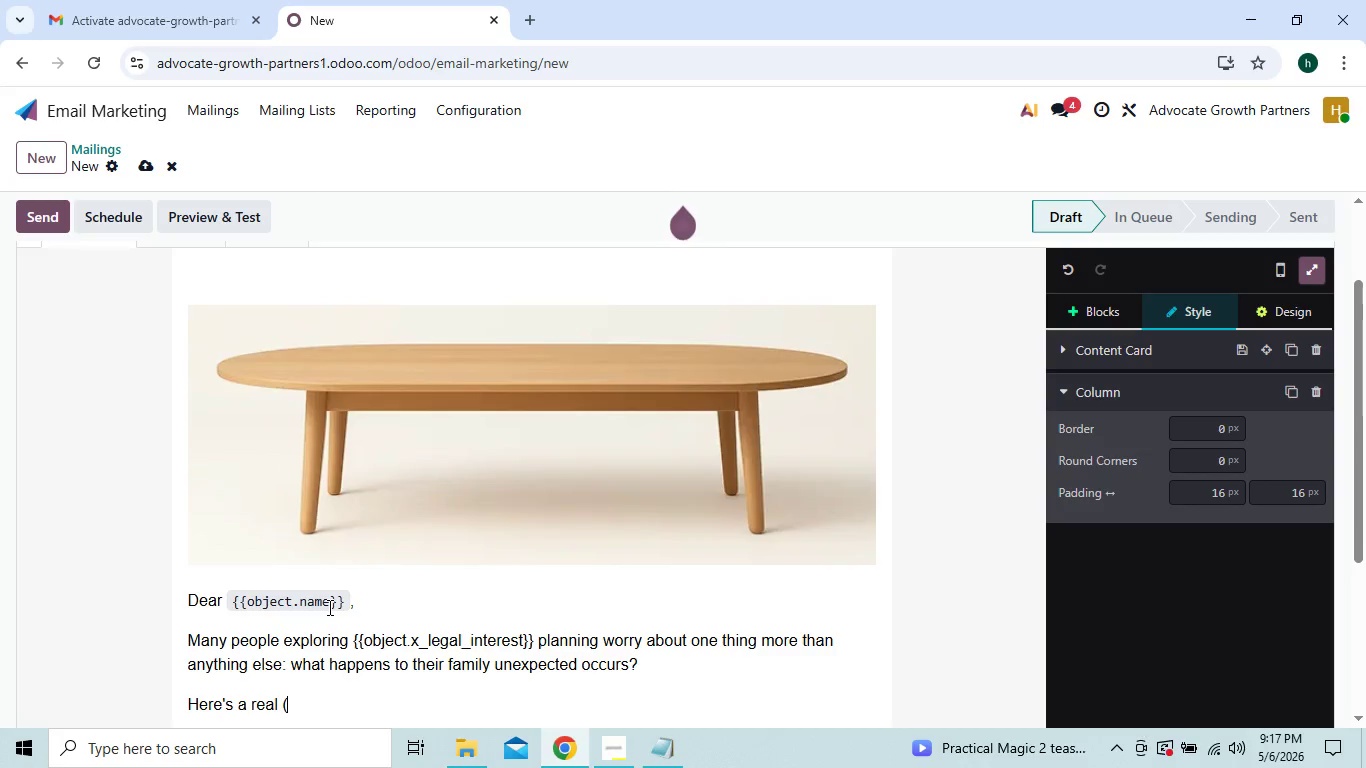 
type(anonymizes)
key(Backspace)
type(d)
 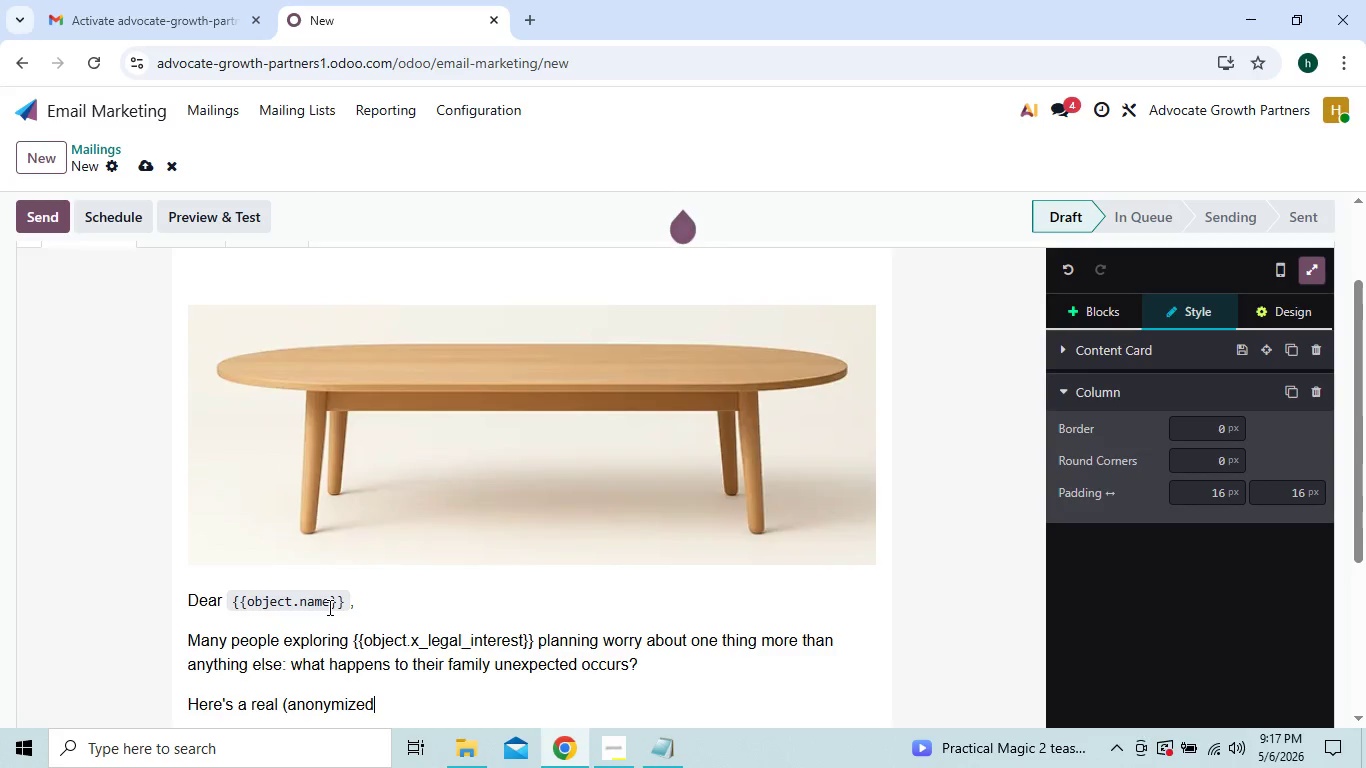 
key(Shift+0)
 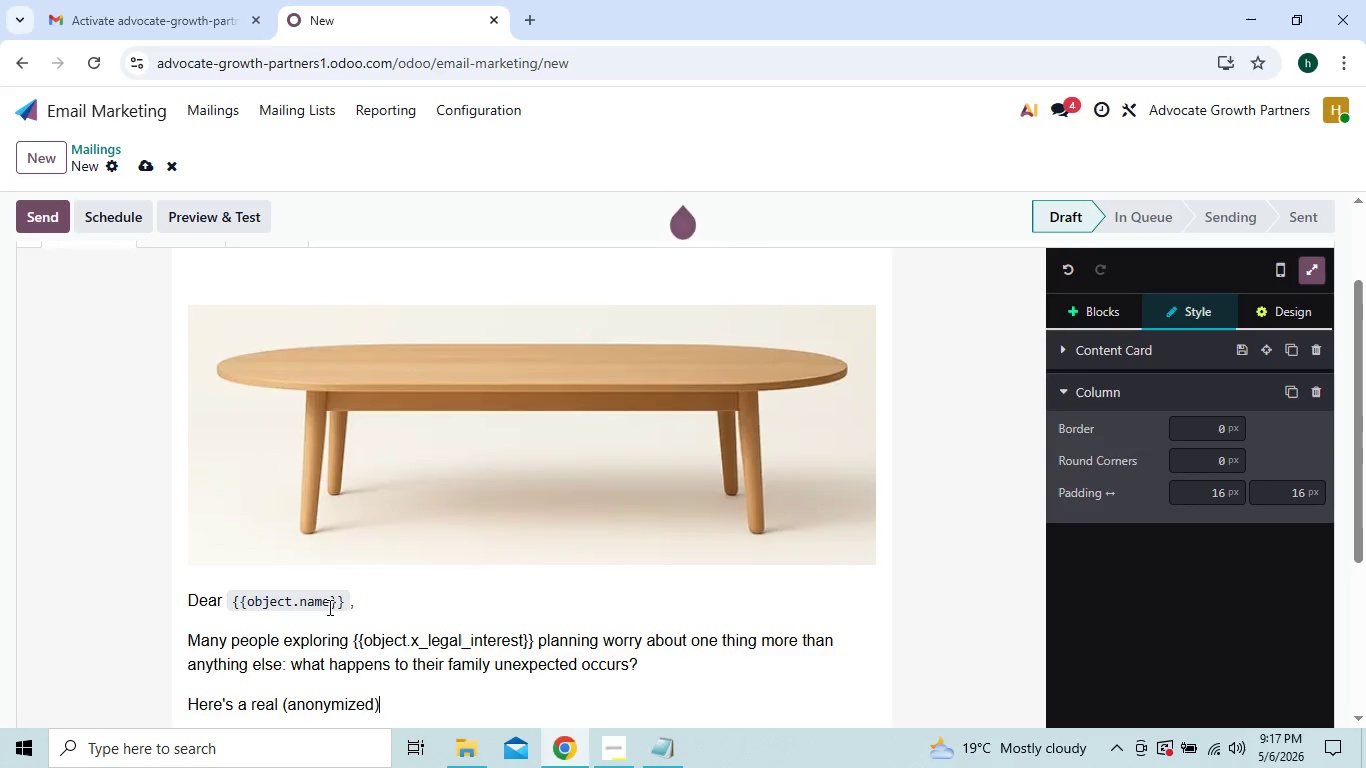 
wait(14.67)
 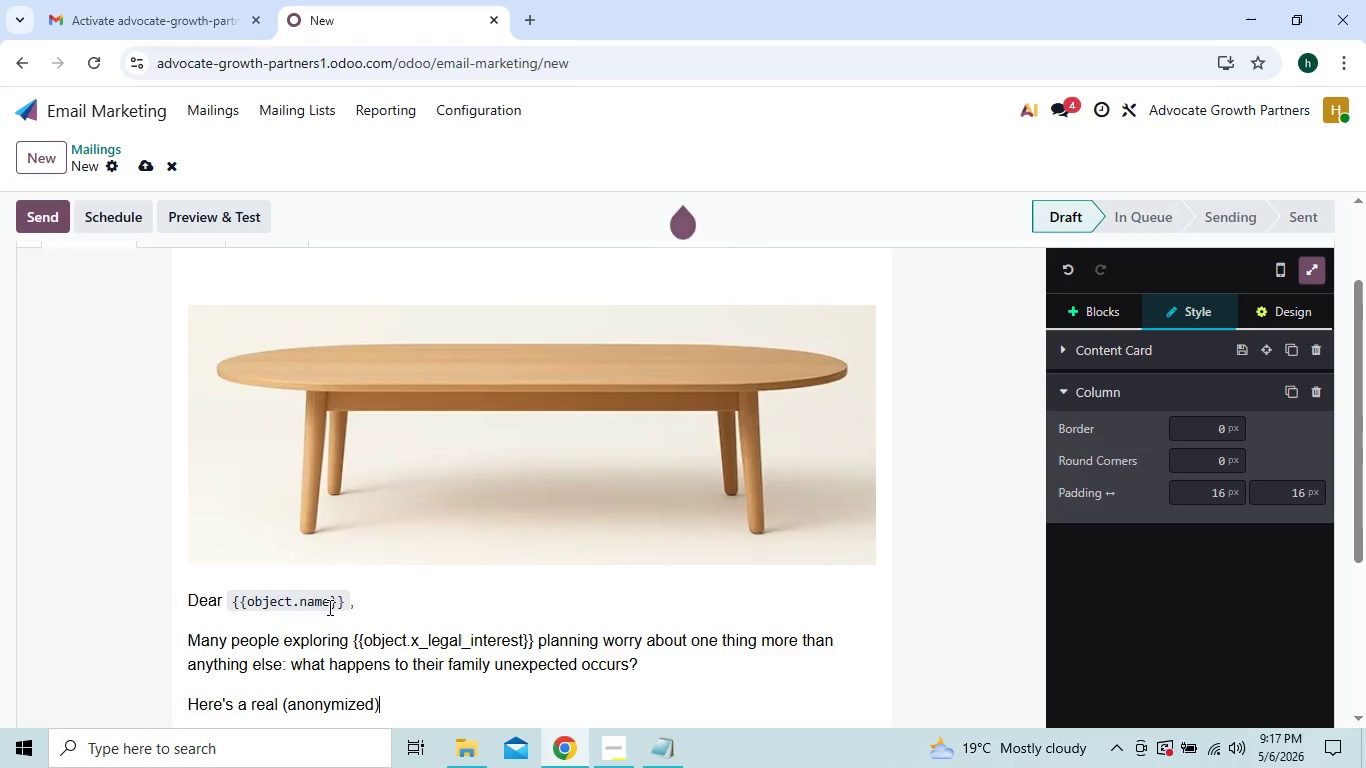 
type( example)
 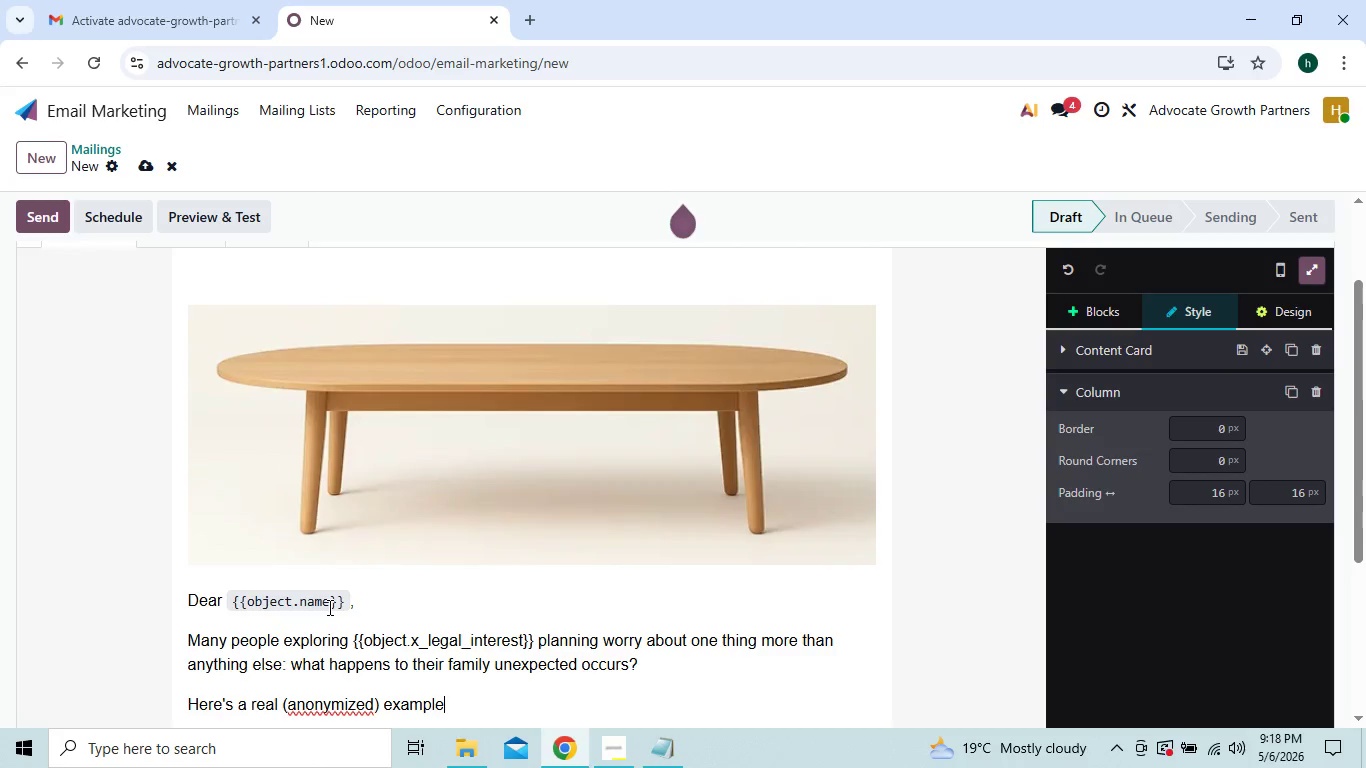 
wait(6.28)
 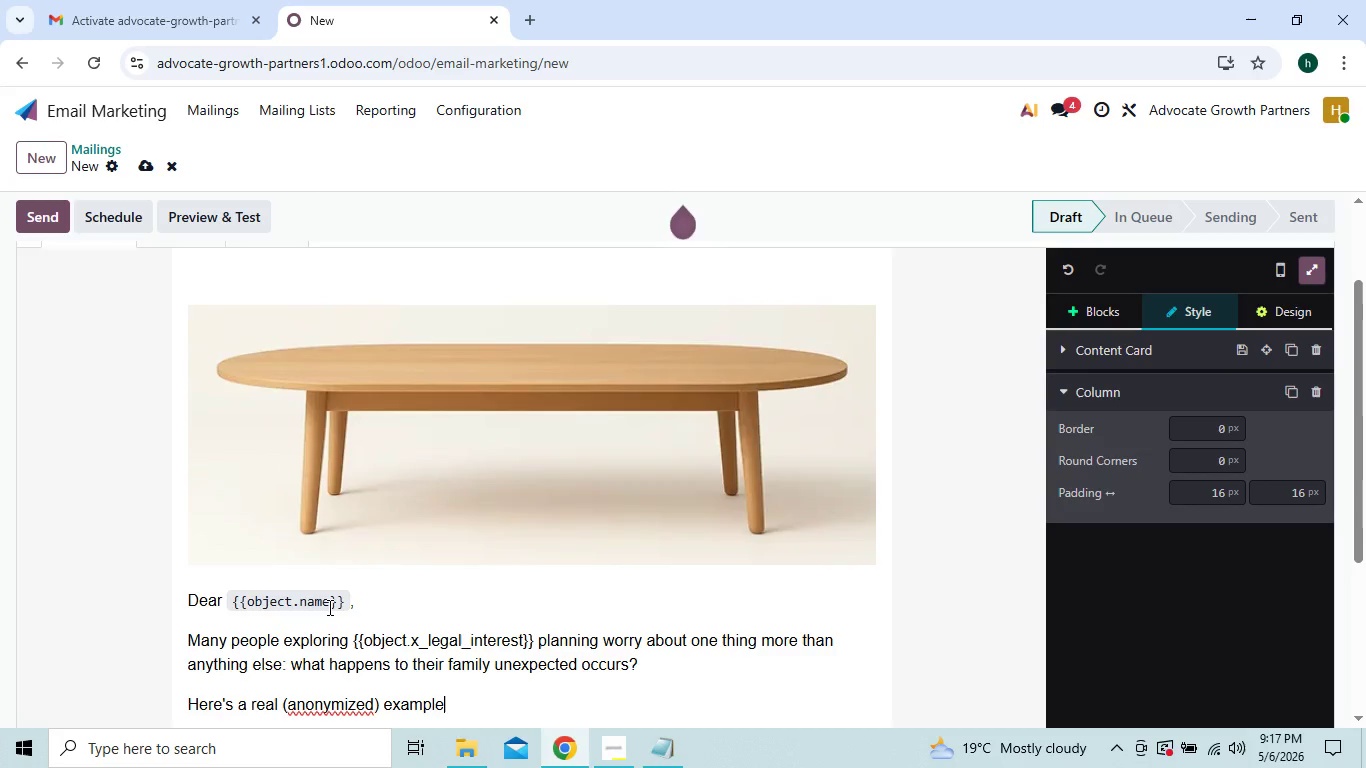 
key(Shift+Semicolon)
 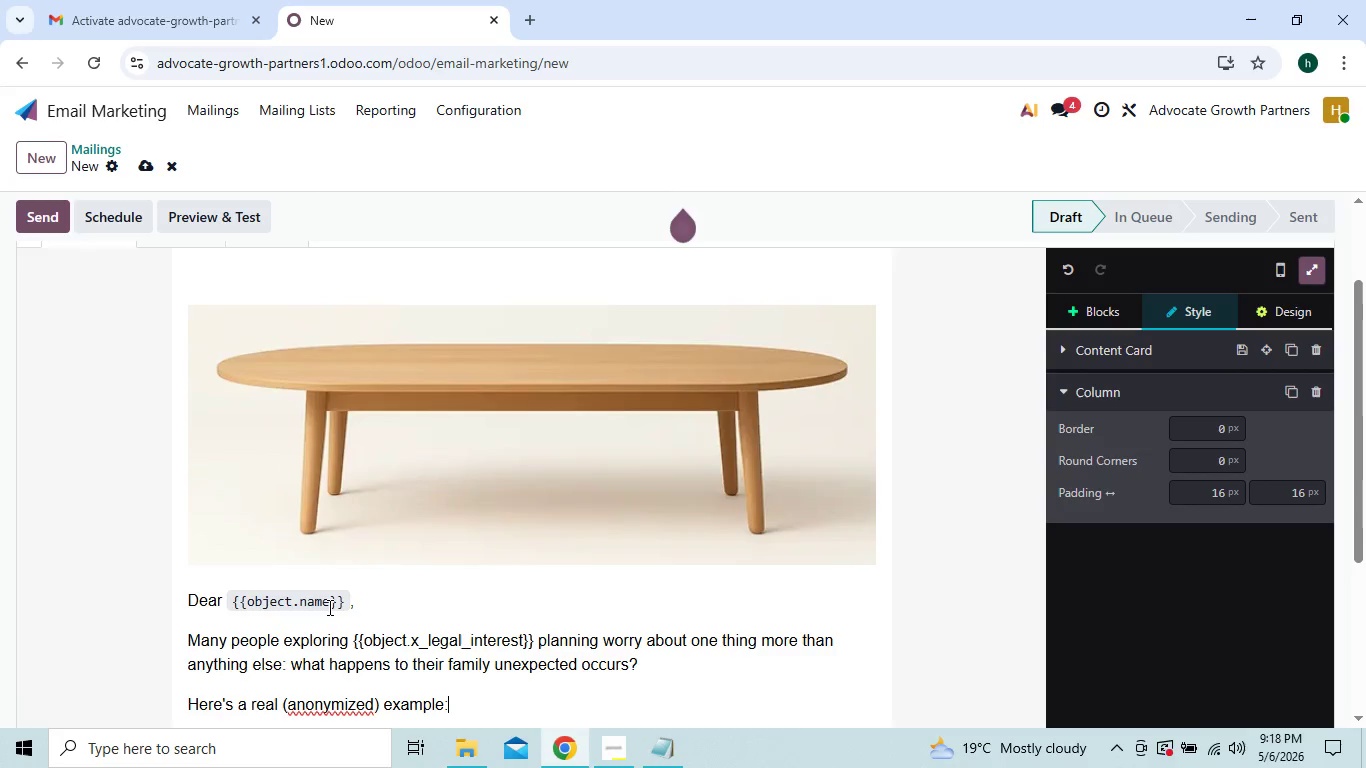 
wait(9.89)
 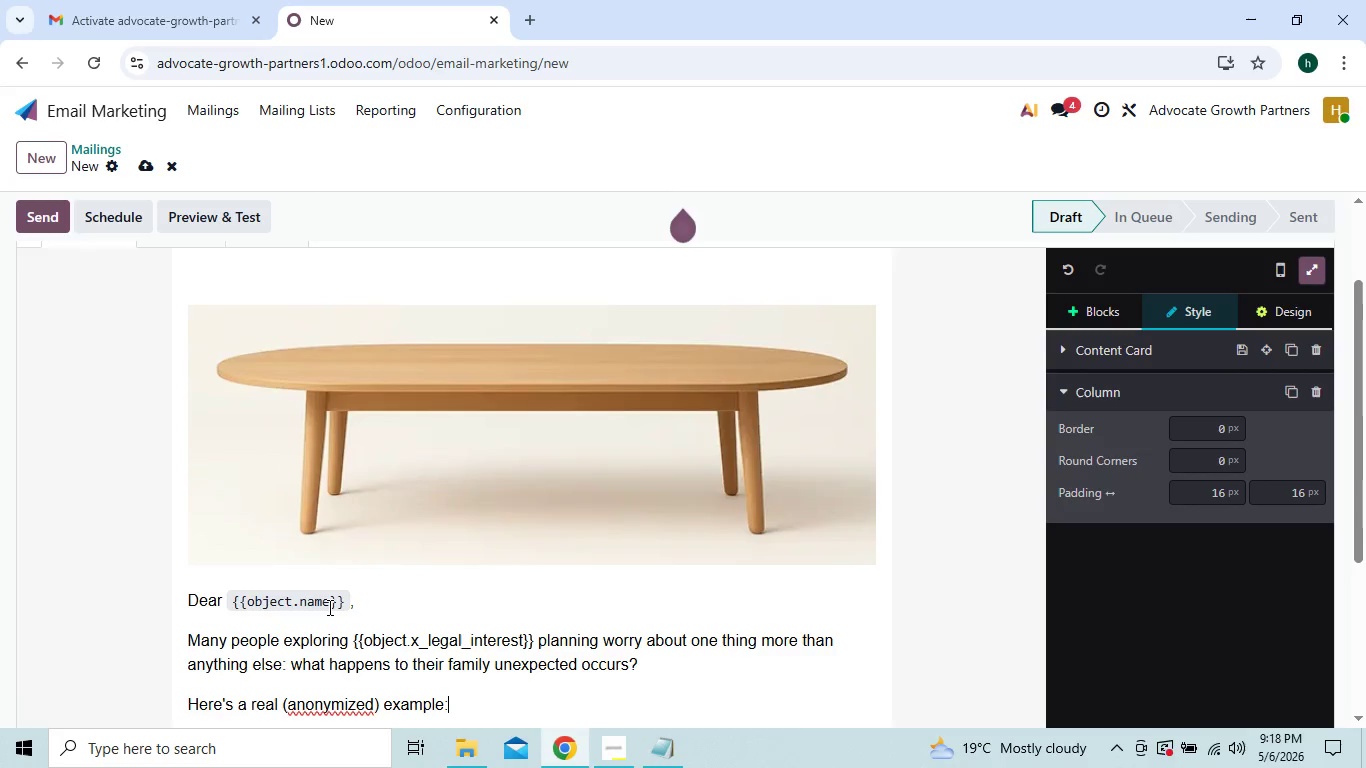 
key(Enter)
 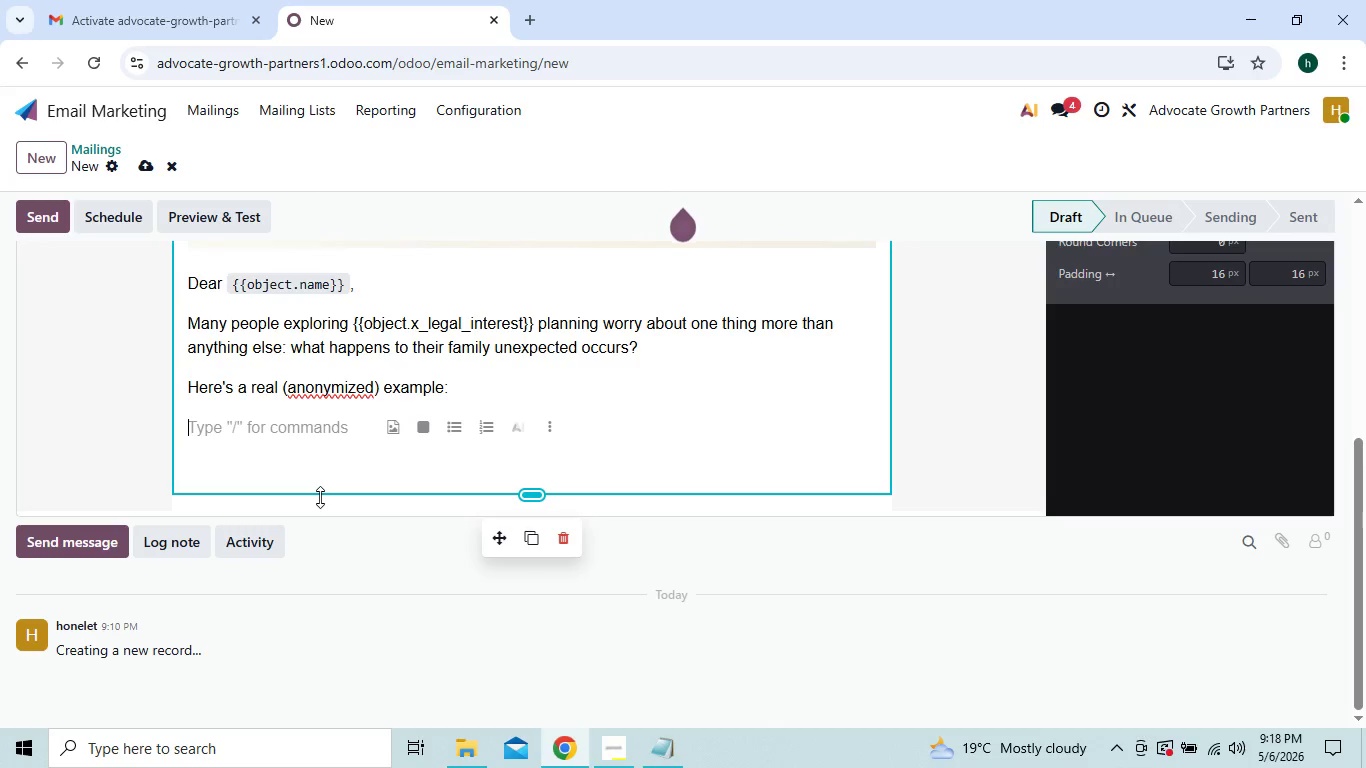 
wait(10.92)
 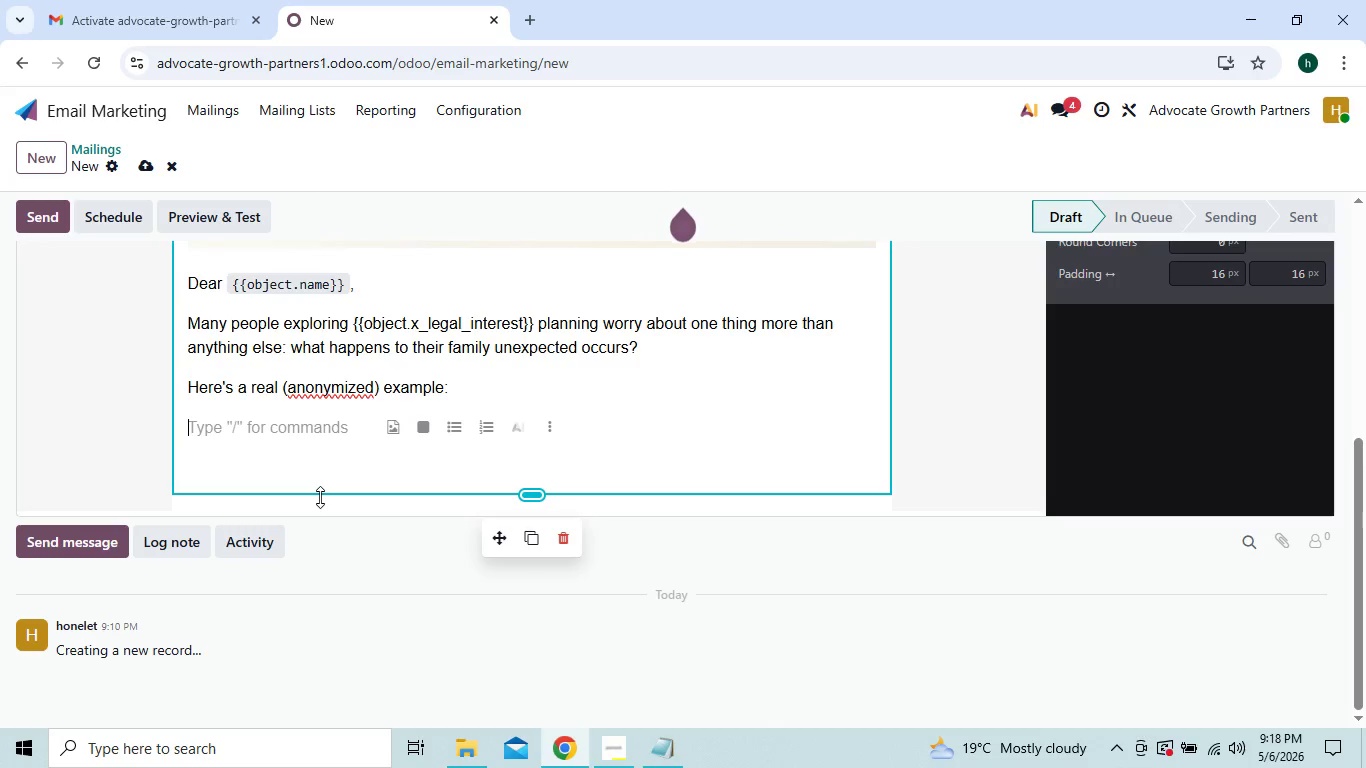 
right_click([324, 388])
 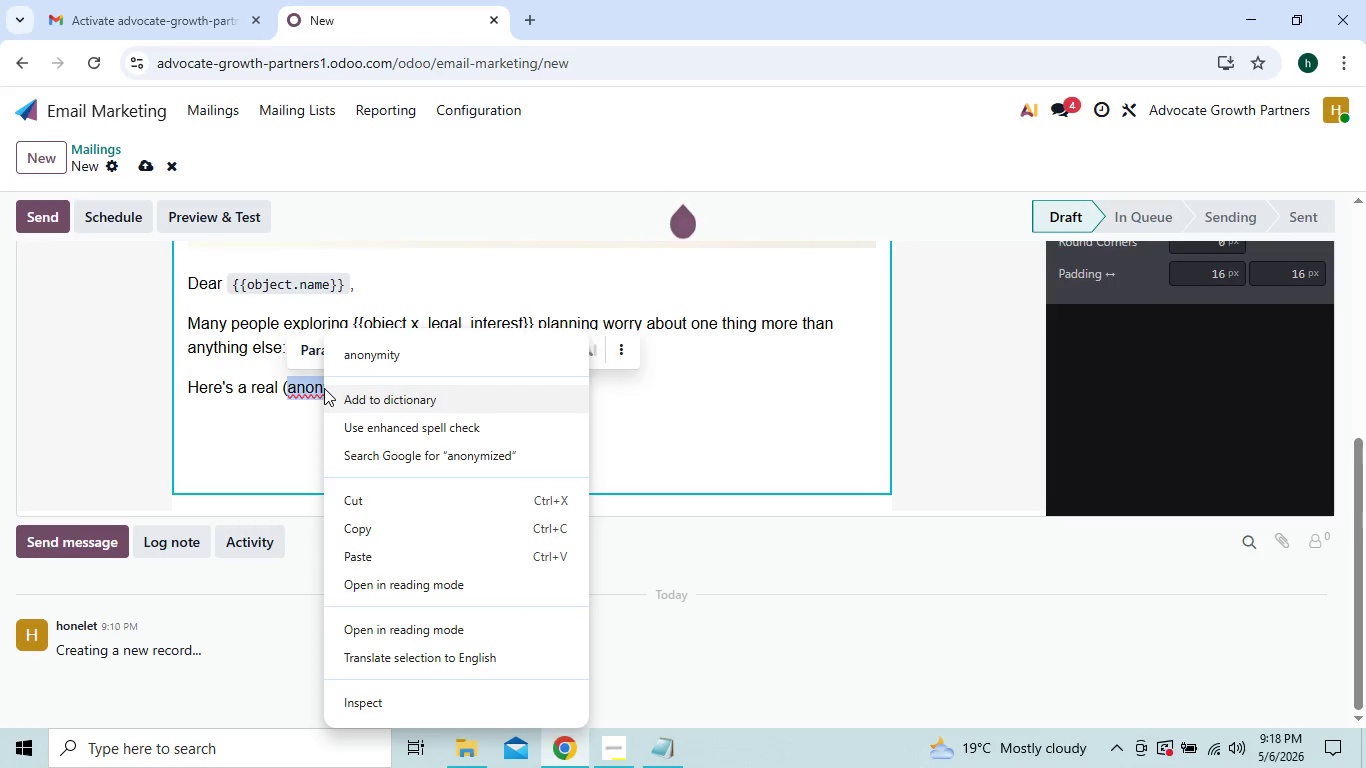 
left_click([308, 389])
 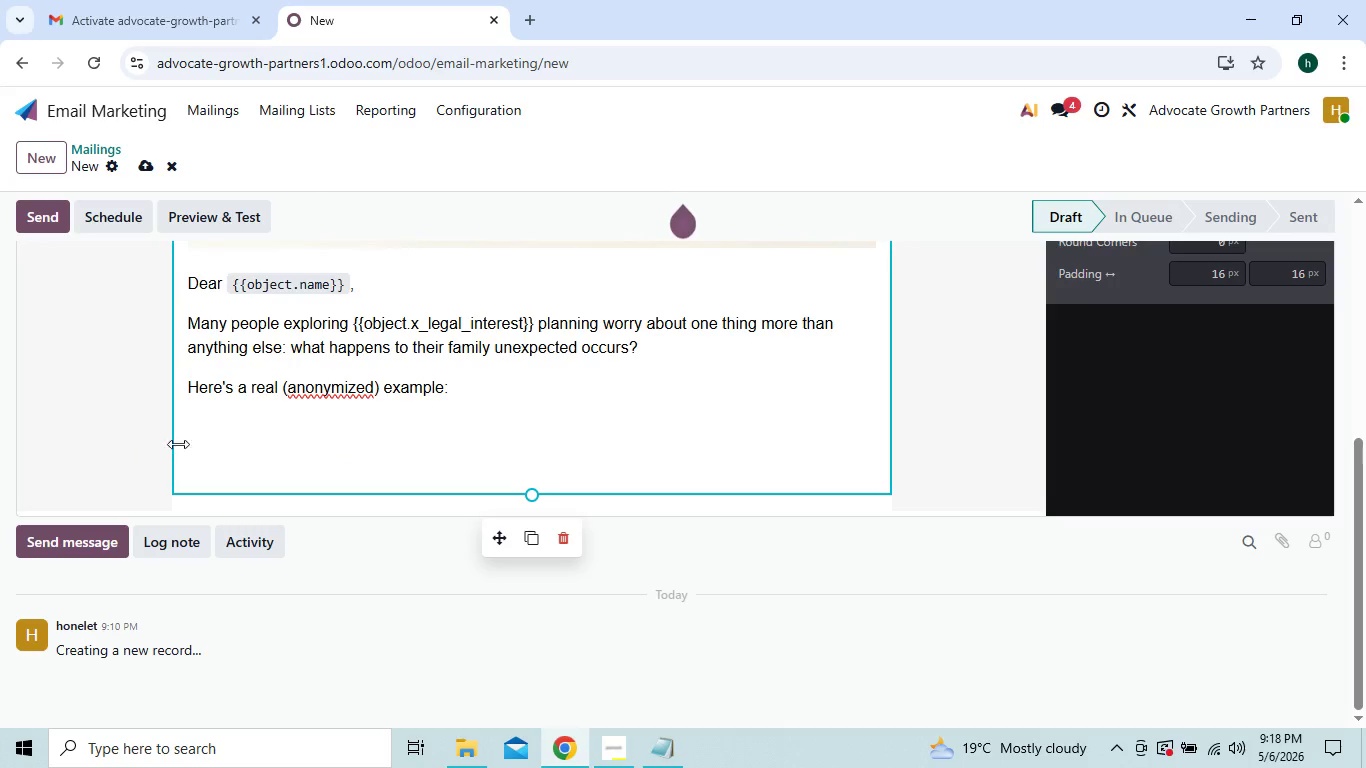 
left_click([191, 441])
 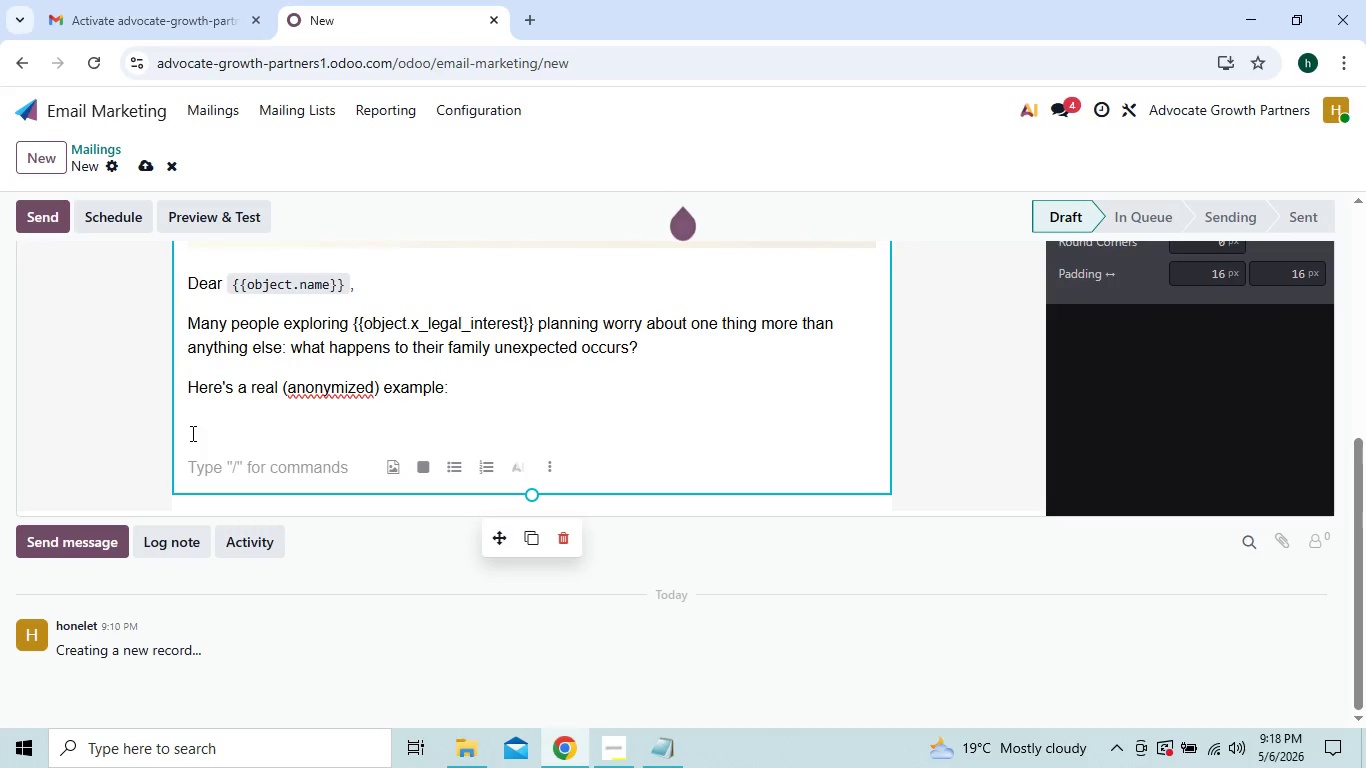 
left_click([191, 433])
 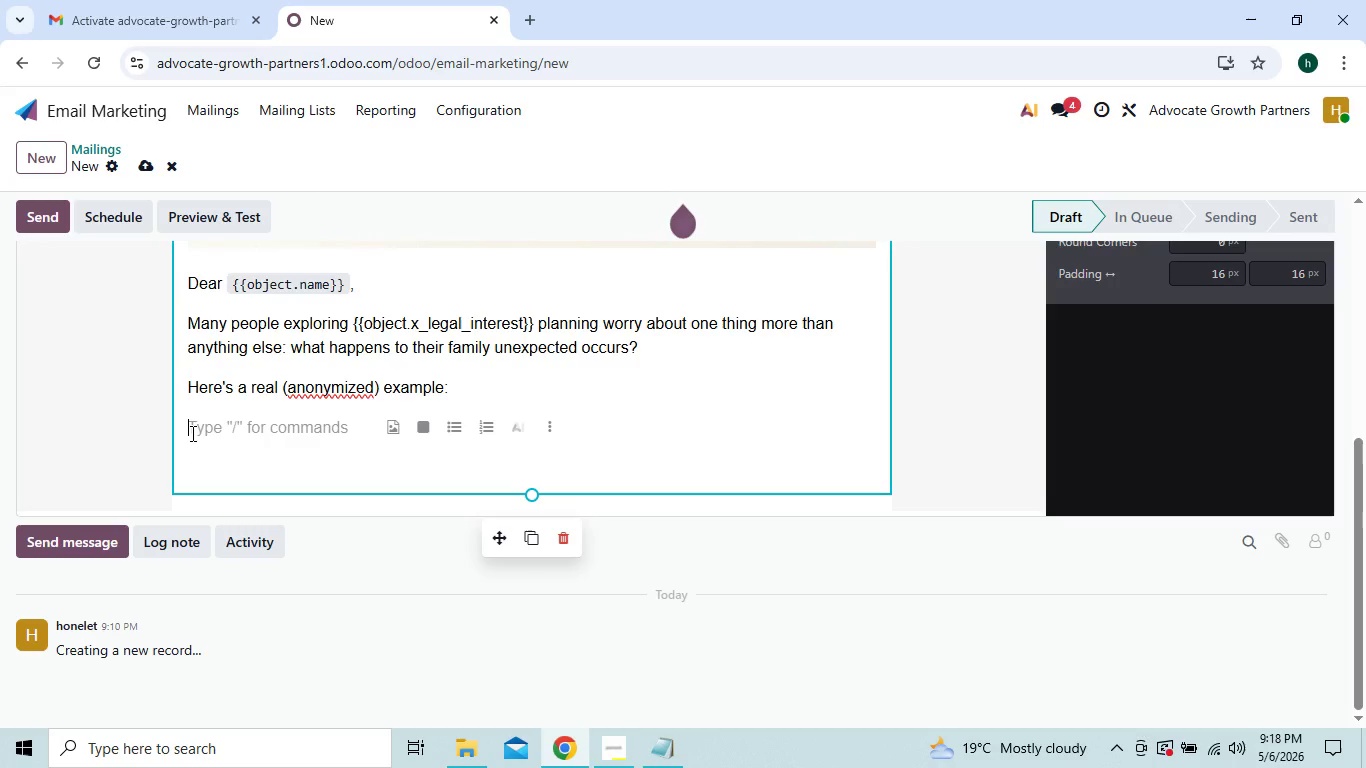 
type(A client came to Ev)
 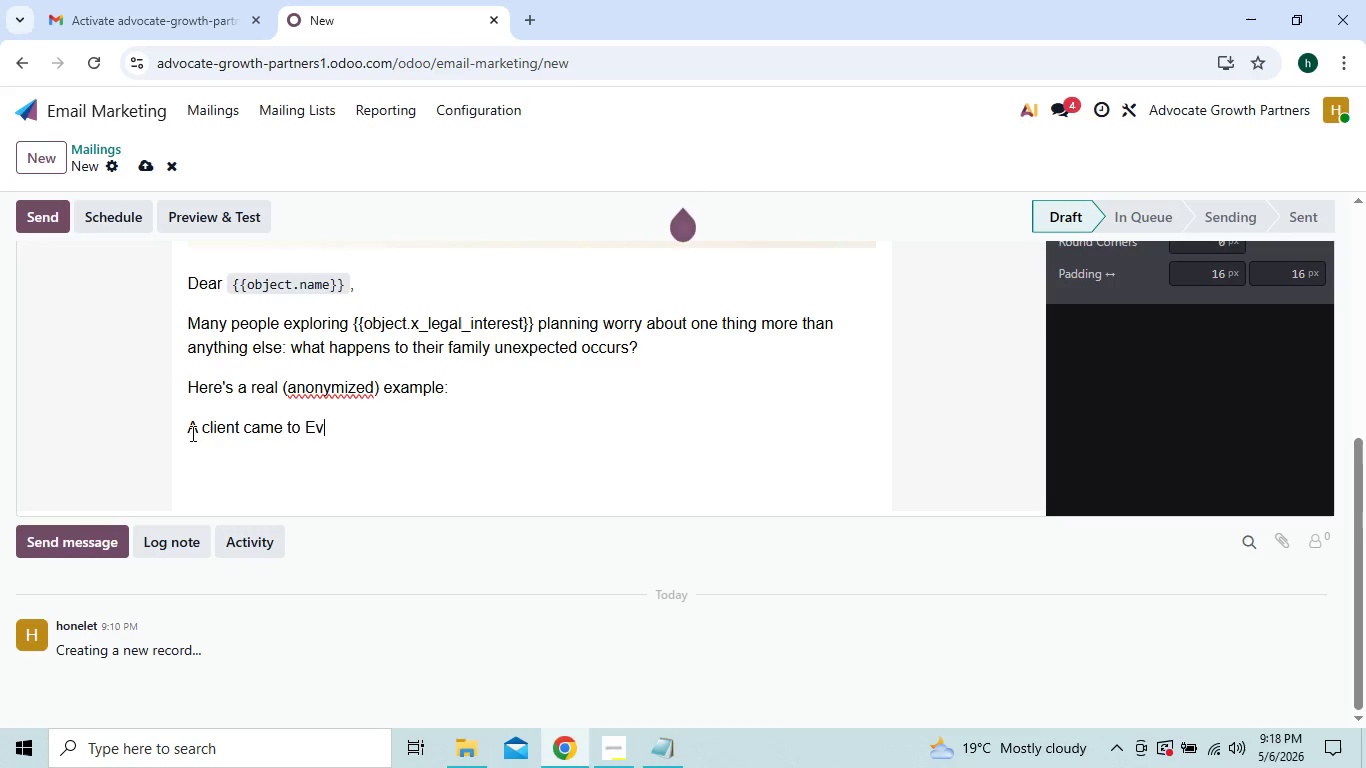 
type(ergreen Estate)
 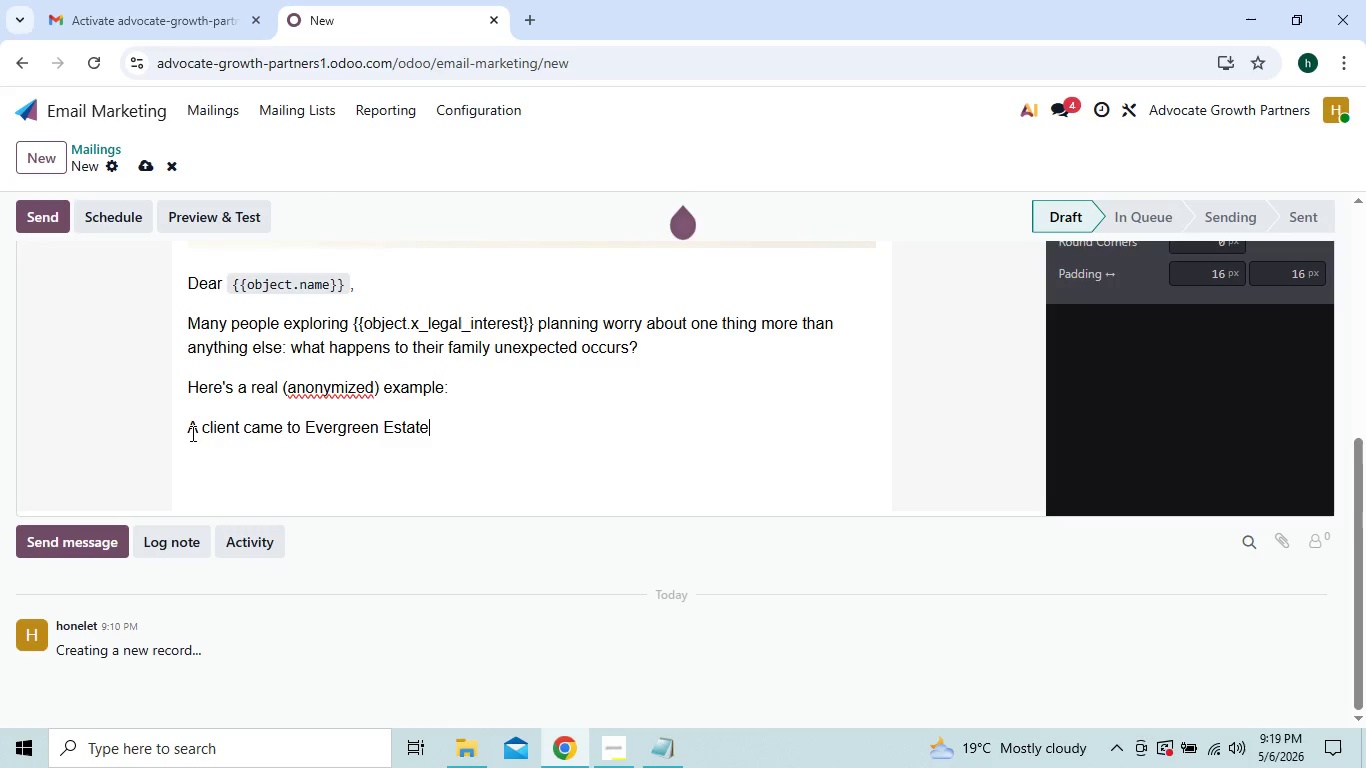 
type( Law after a )
 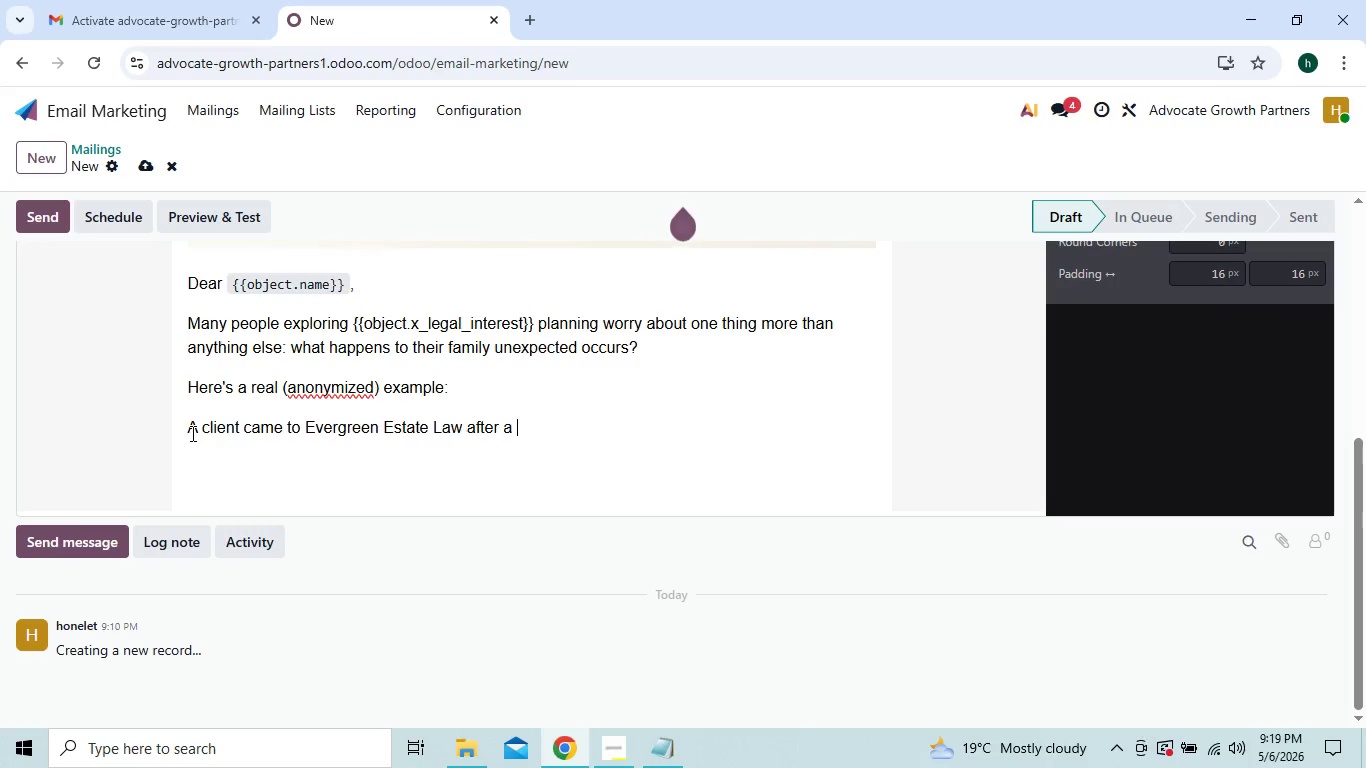 
type(parent )
 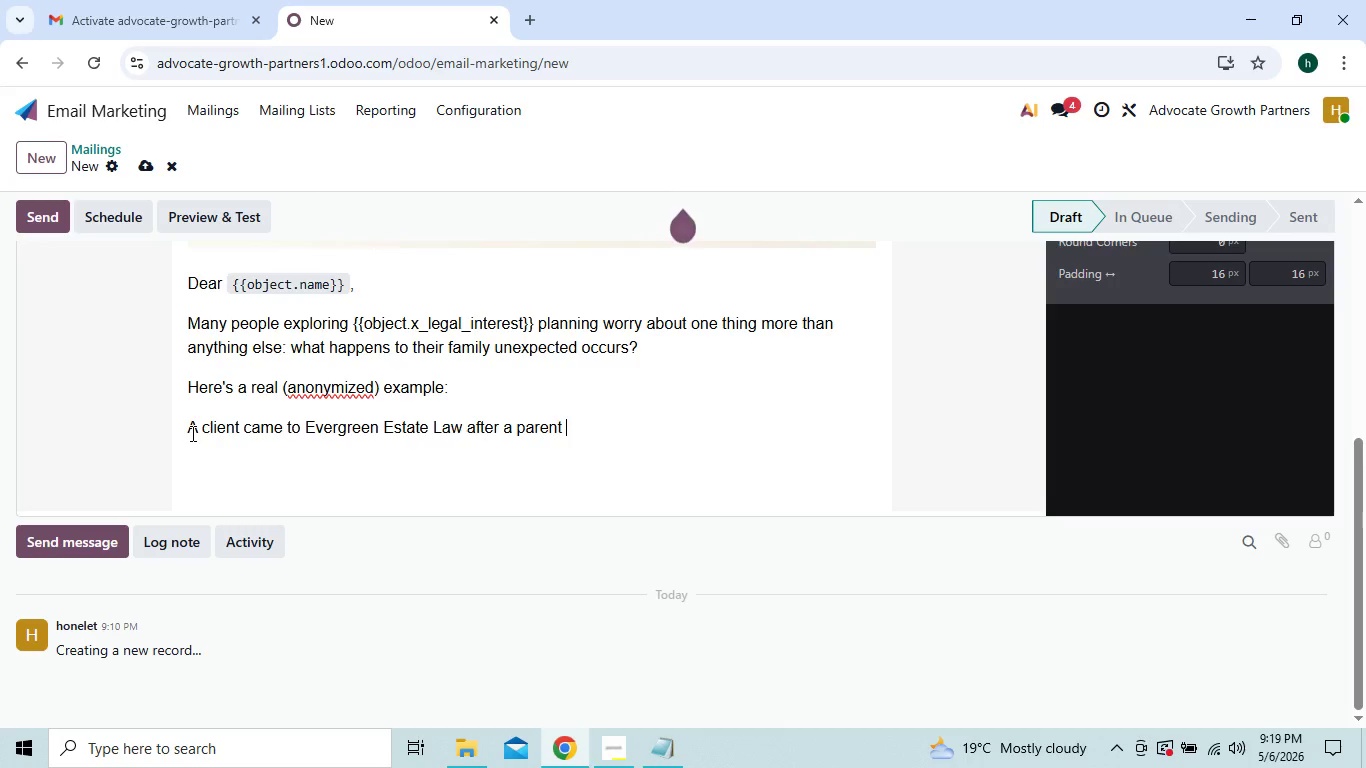 
type( )
key(Backspace)
type(pa)
 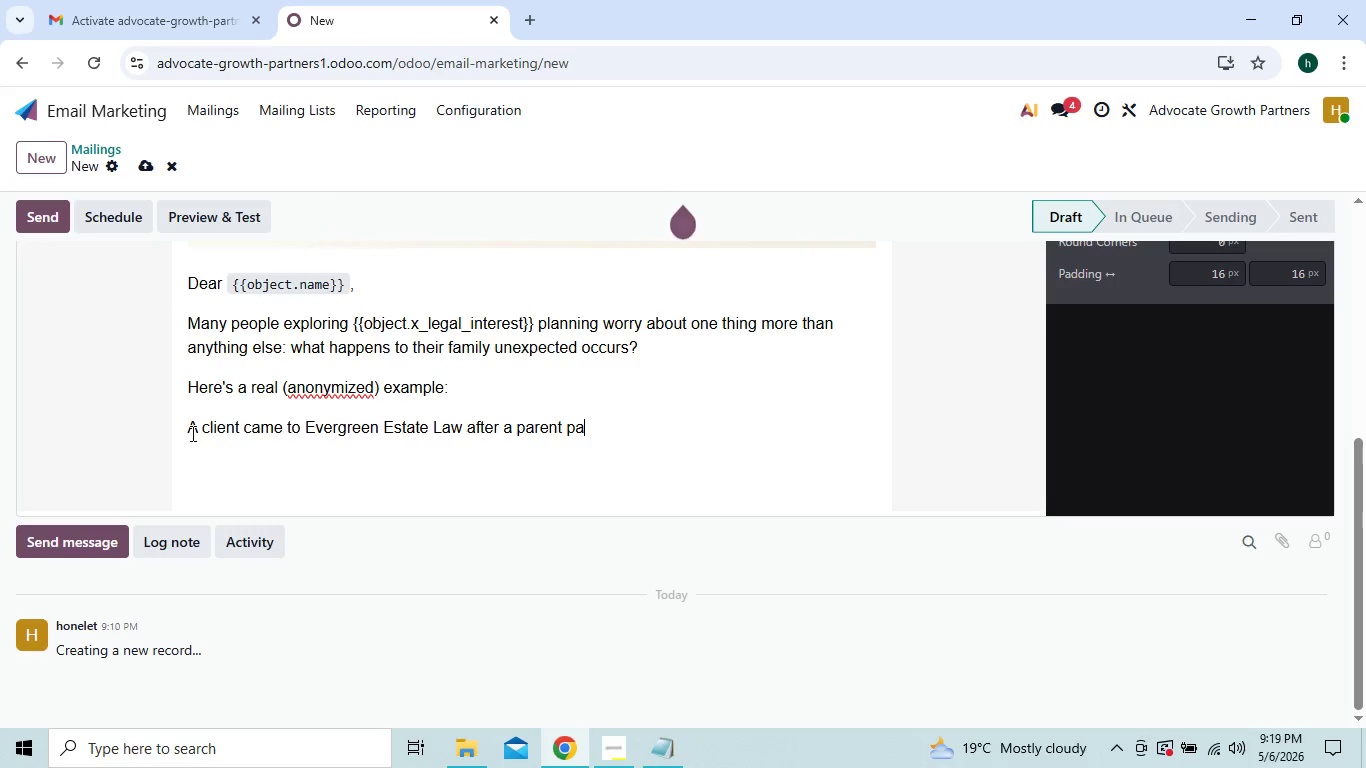 
type(ssed away without a clear plan e)
key(Backspace)
type(t)
key(Backspace)
key(Backspace)
type(. The family was facing)
 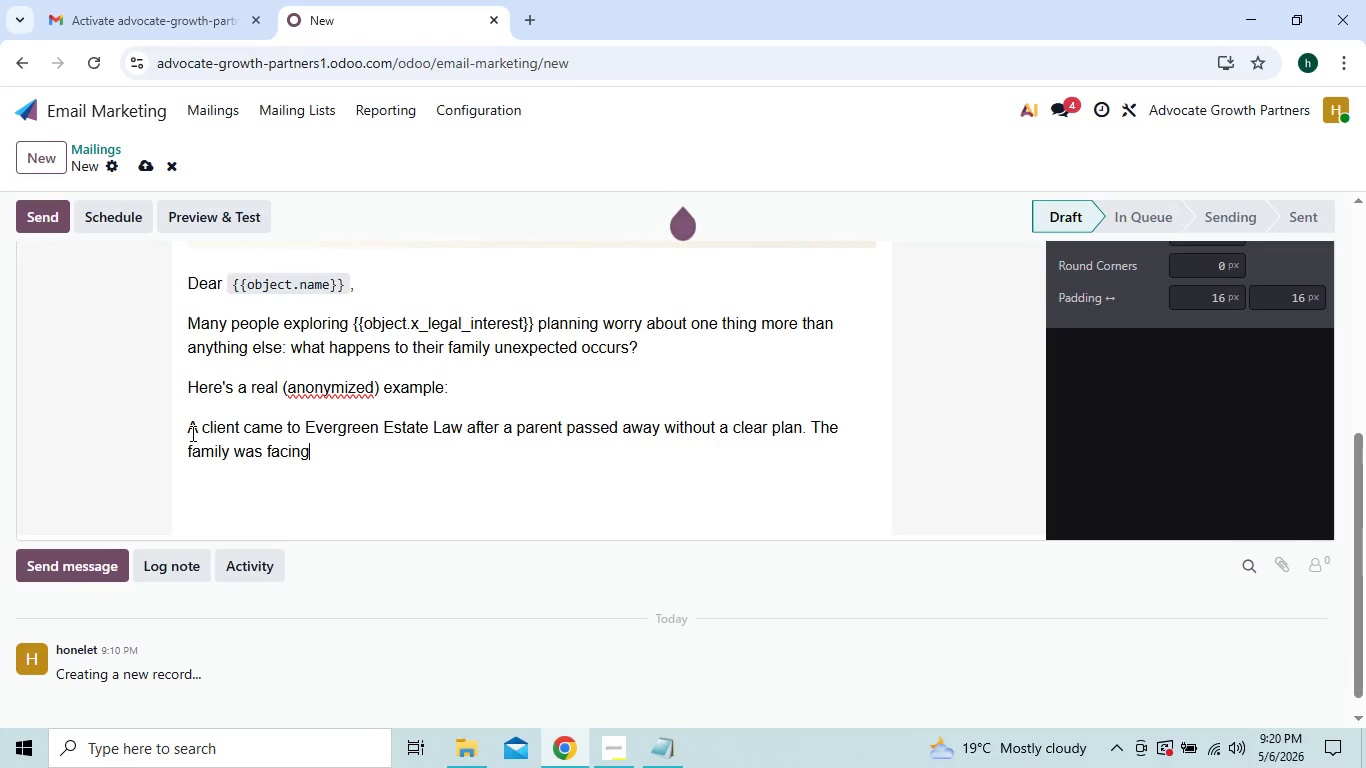 
key(Shift+Semicolon)
 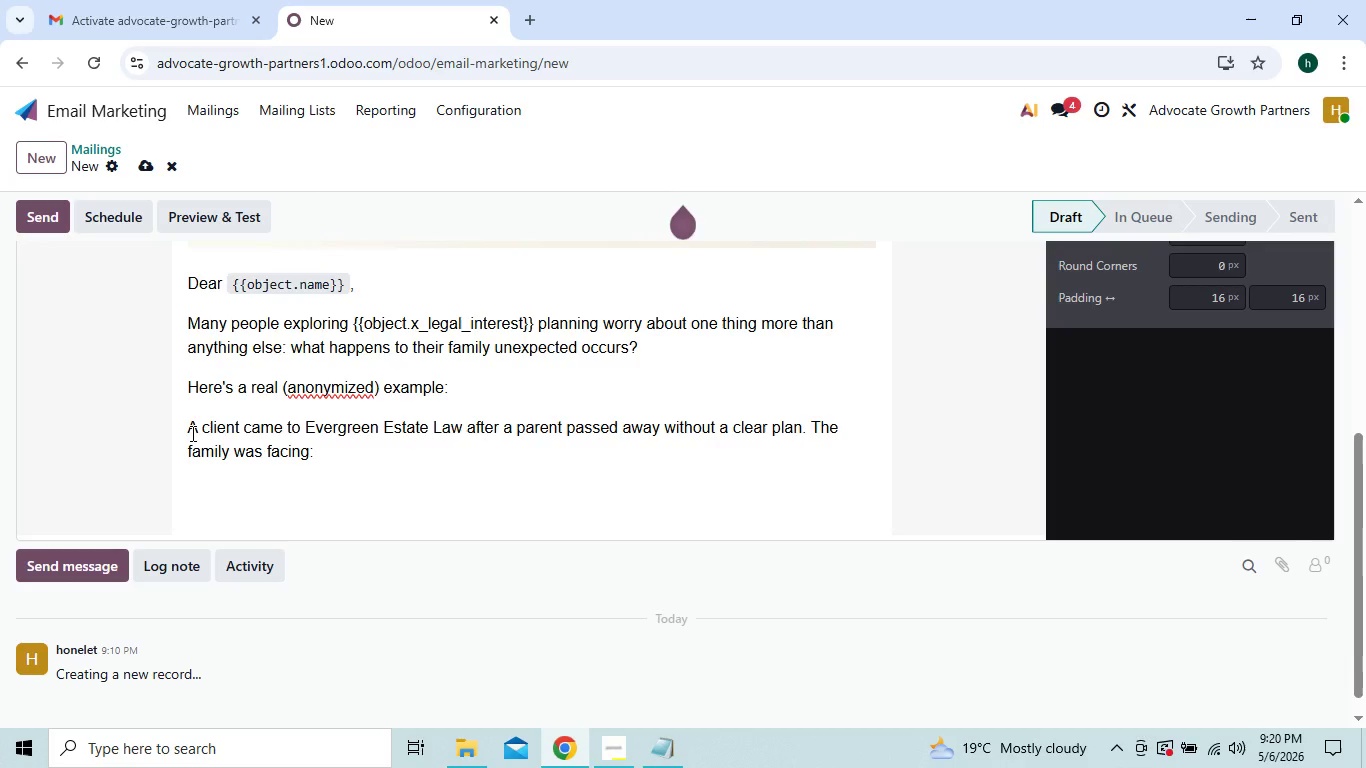 
key(Enter)
 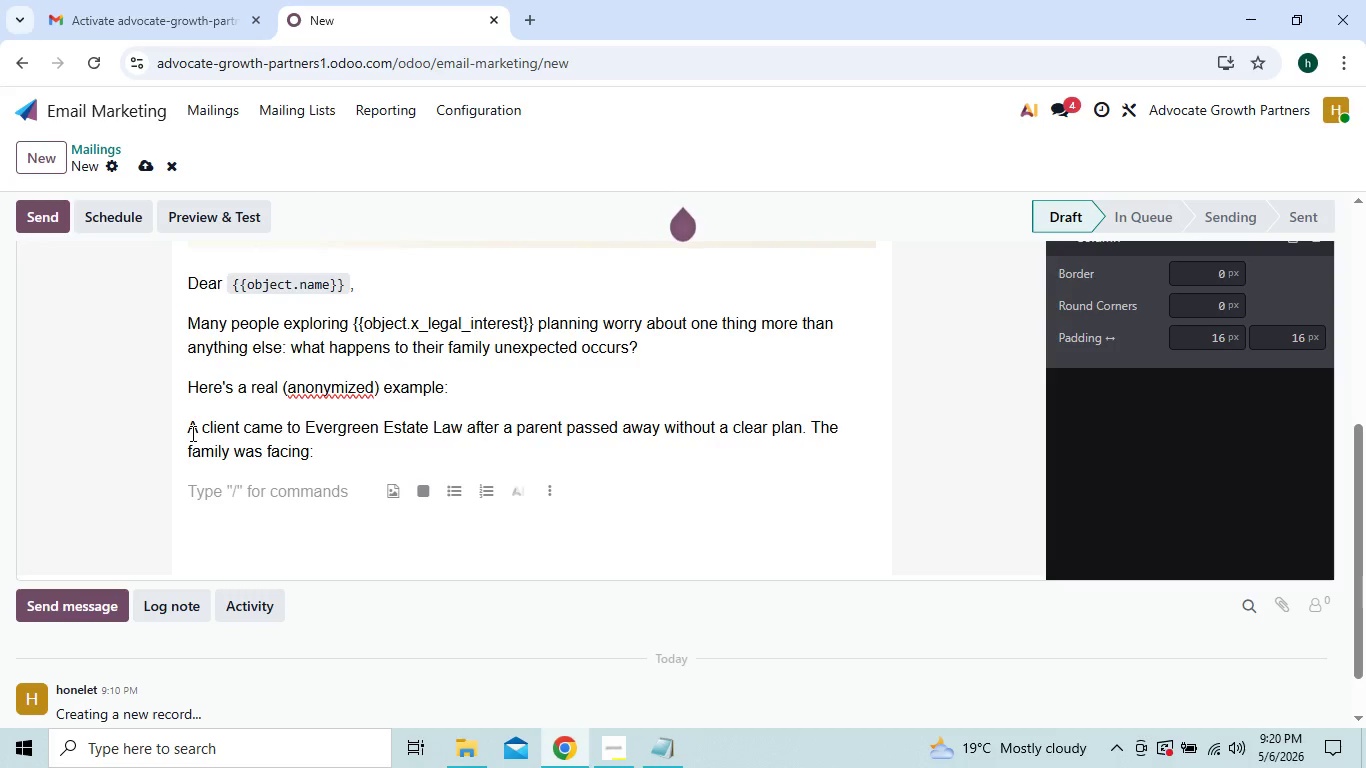 
wait(17.45)
 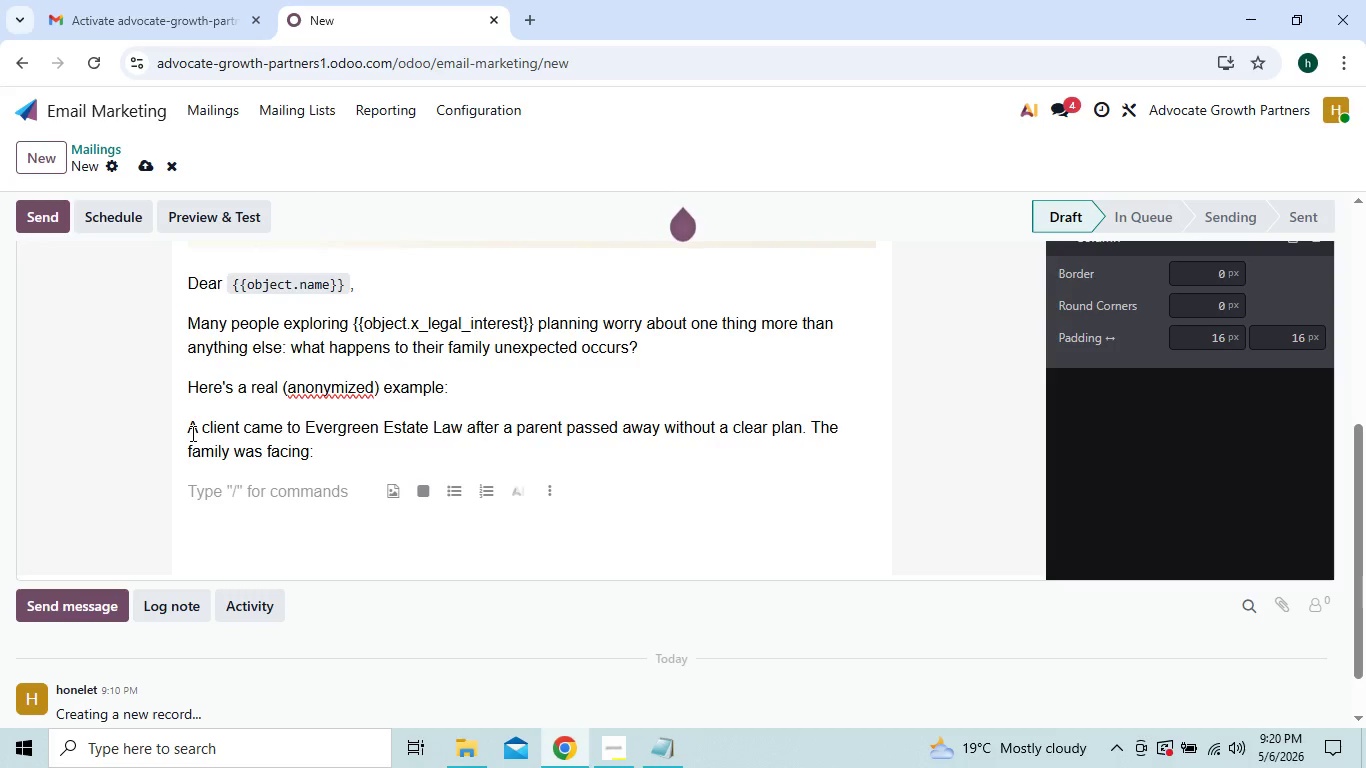 
left_click([443, 488])
 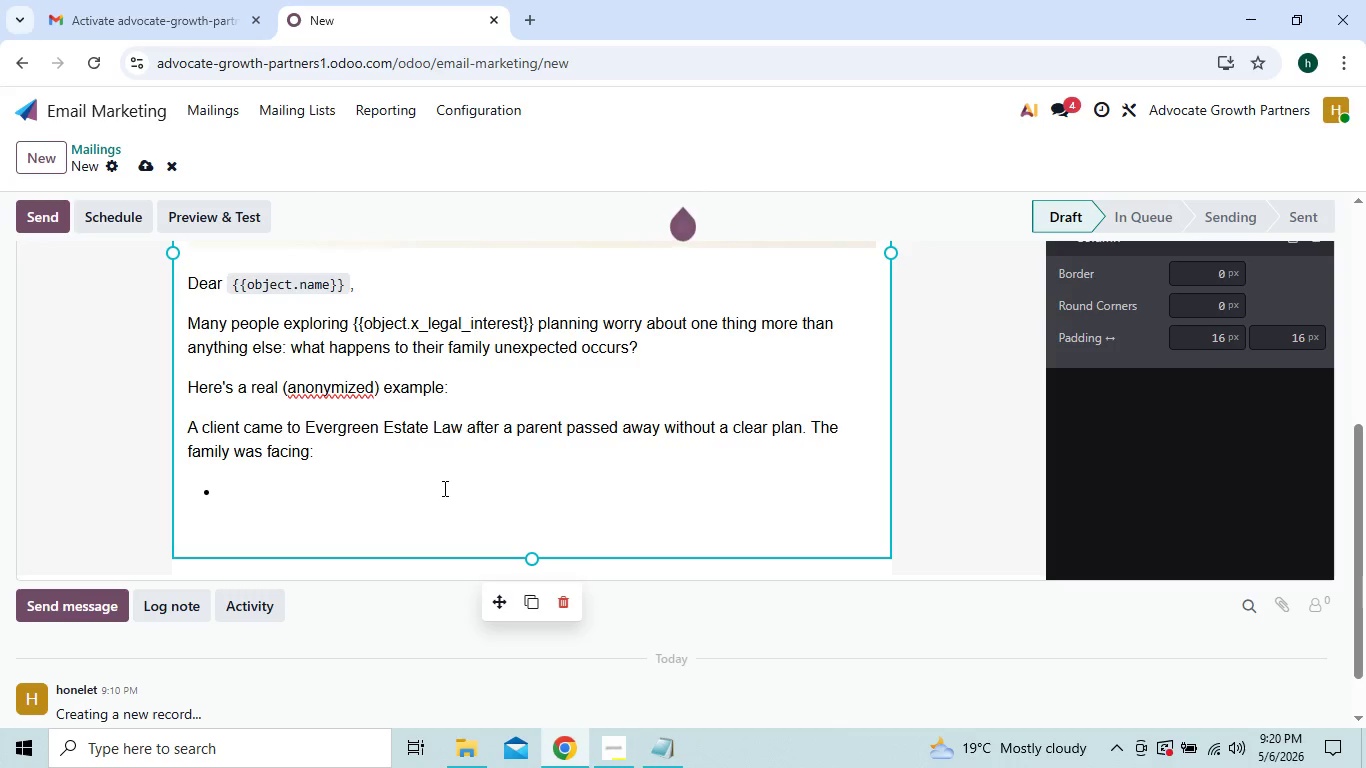 
type(probate delays)
 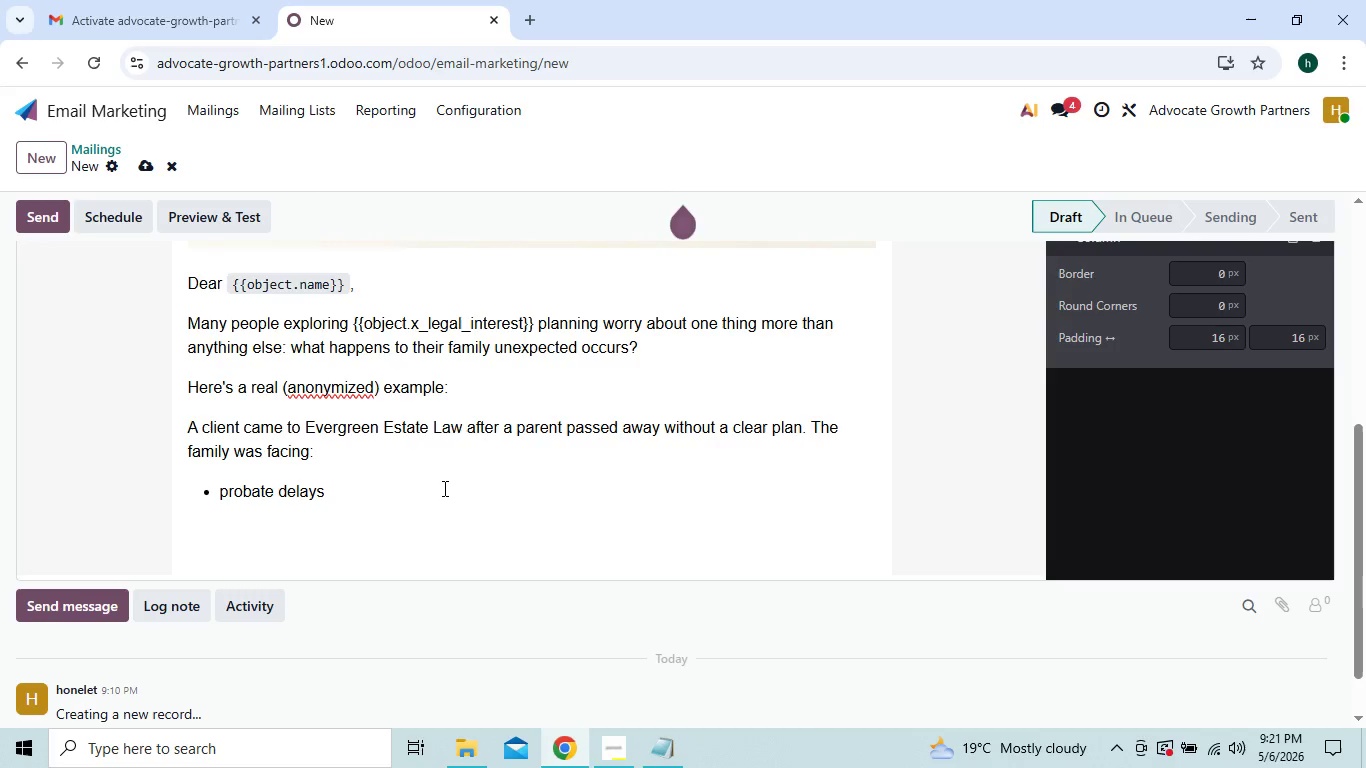 
key(Enter)
 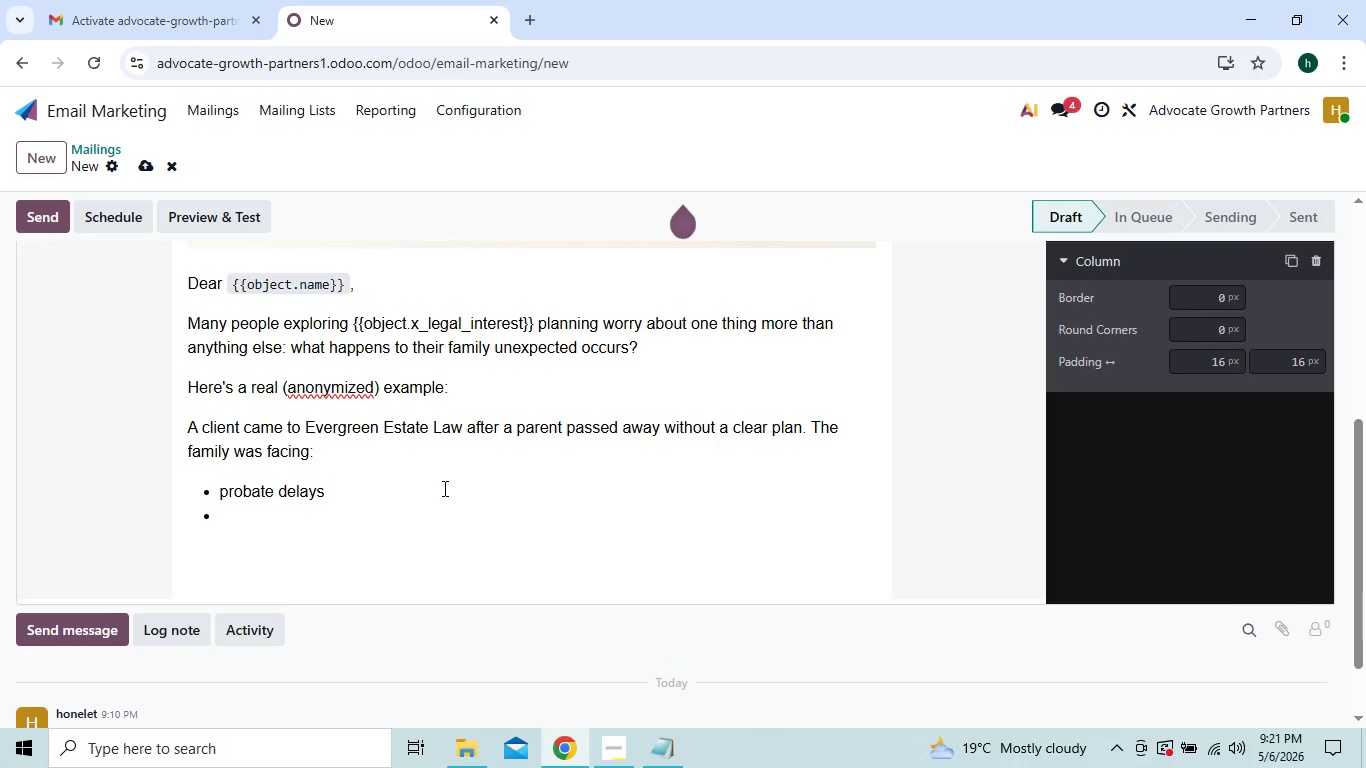 
type(confusion over propr)
 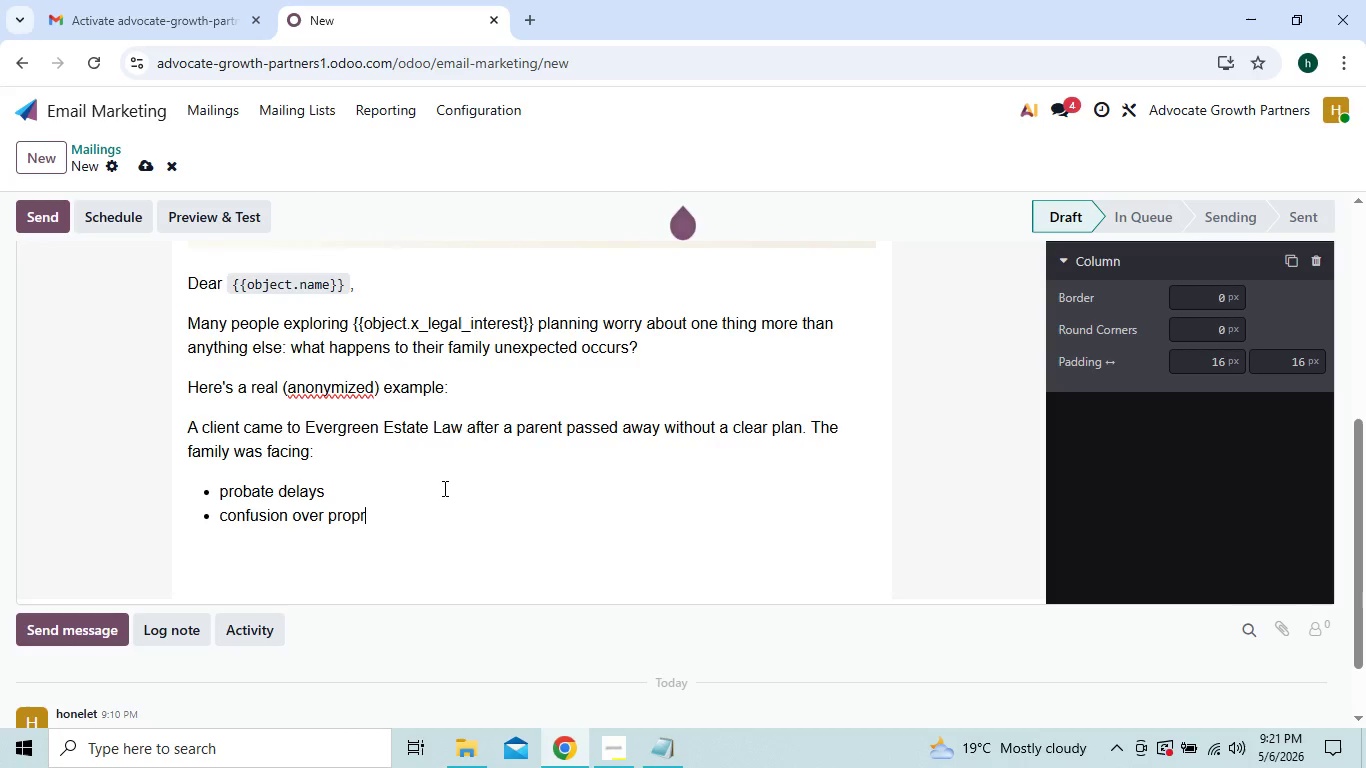 
key(Backspace)
type(ery)
key(Backspace)
type(ty distr)
 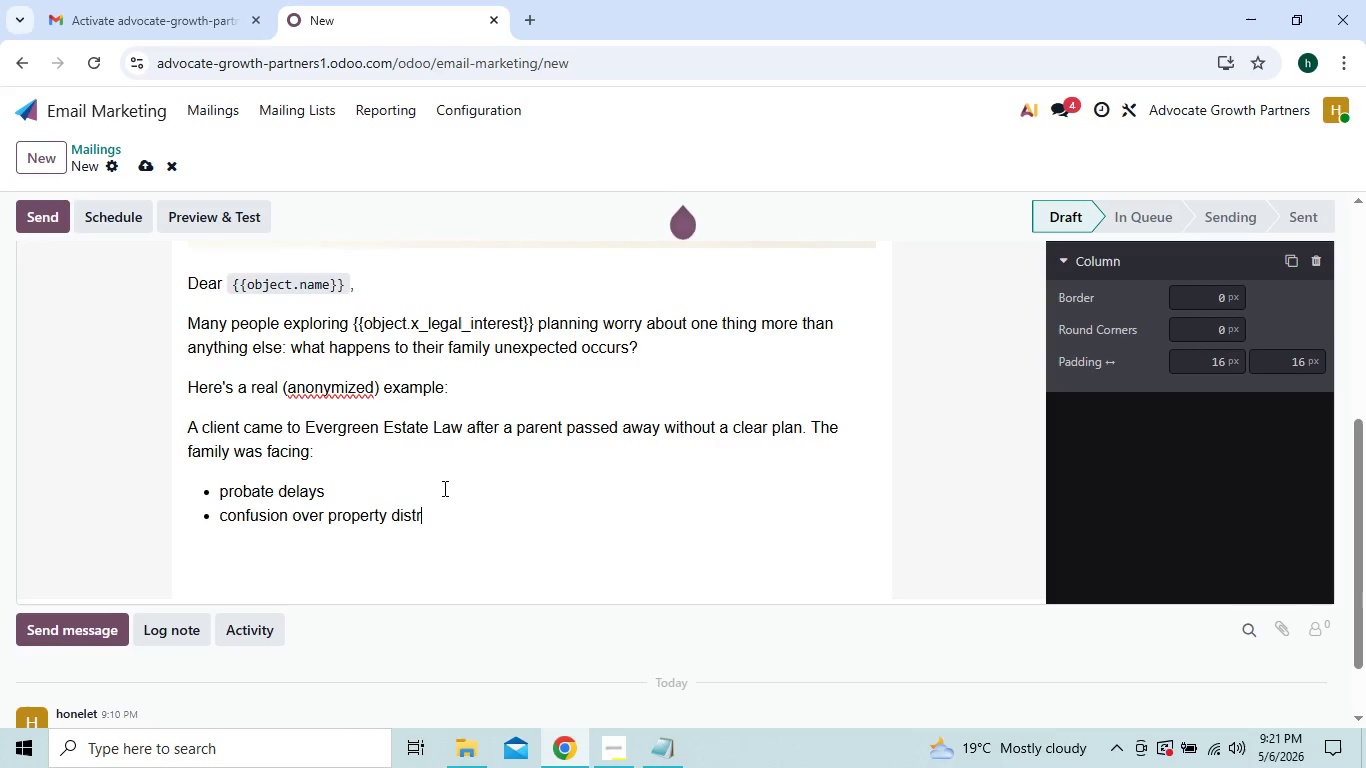 
type(ibution)
 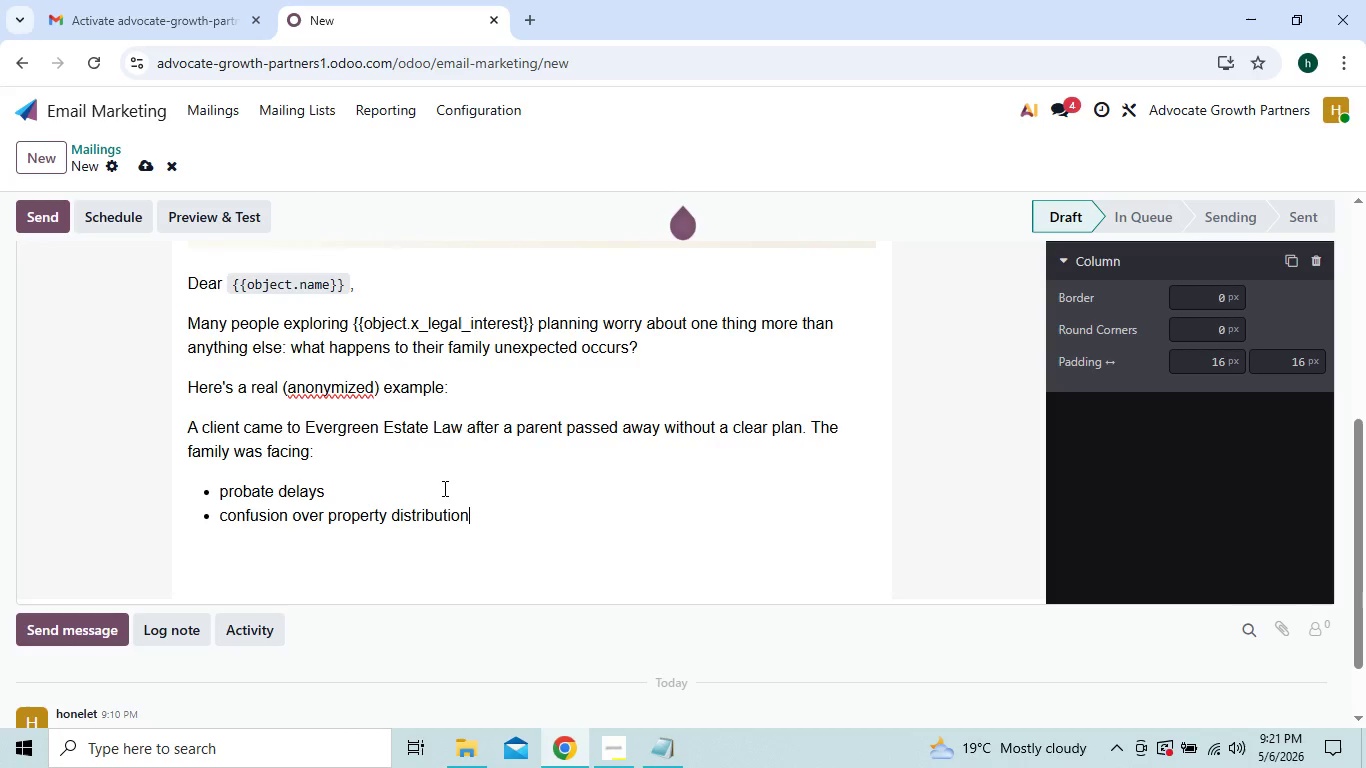 
key(Enter)
 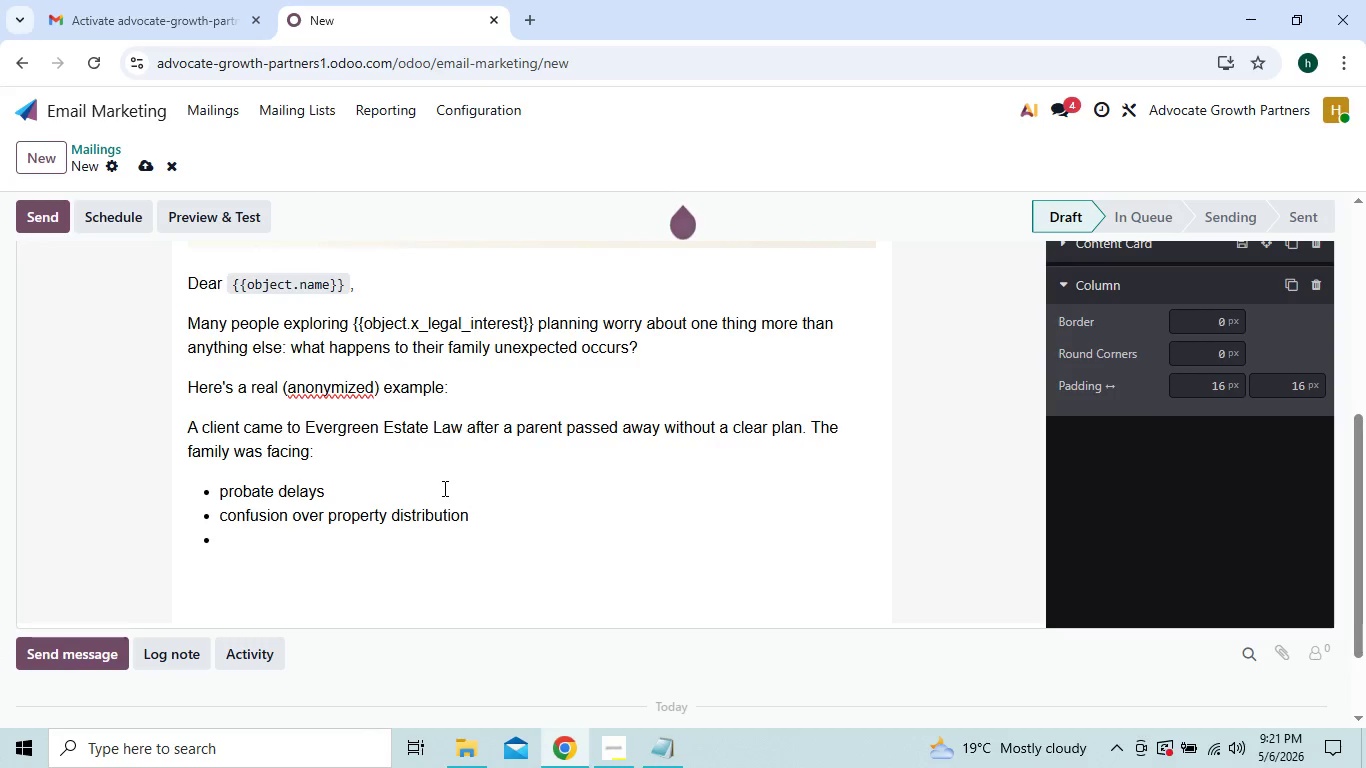 
type(Emoion)
key(Backspace)
key(Backspace)
key(Backspace)
type(tional stress during a)
 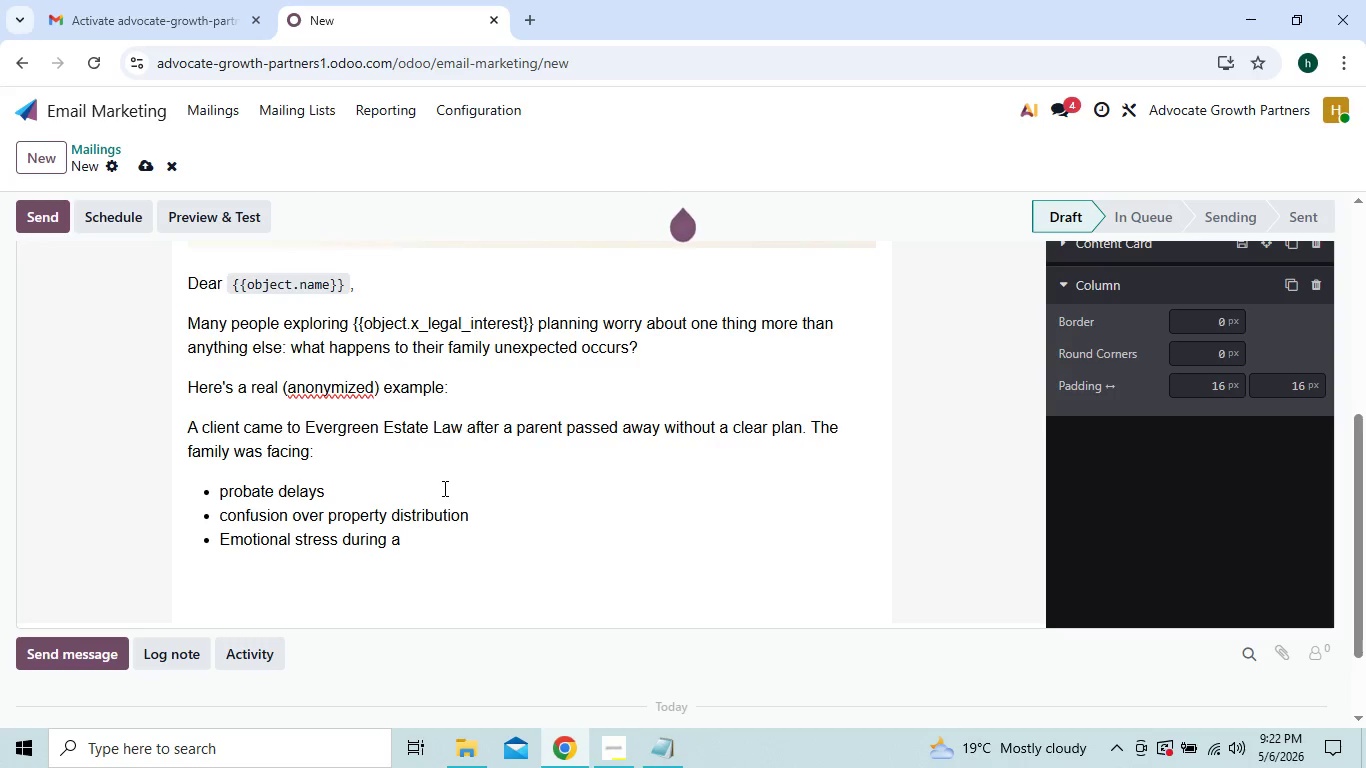 
type(n ale)
key(Backspace)
type(ready difficult time)
 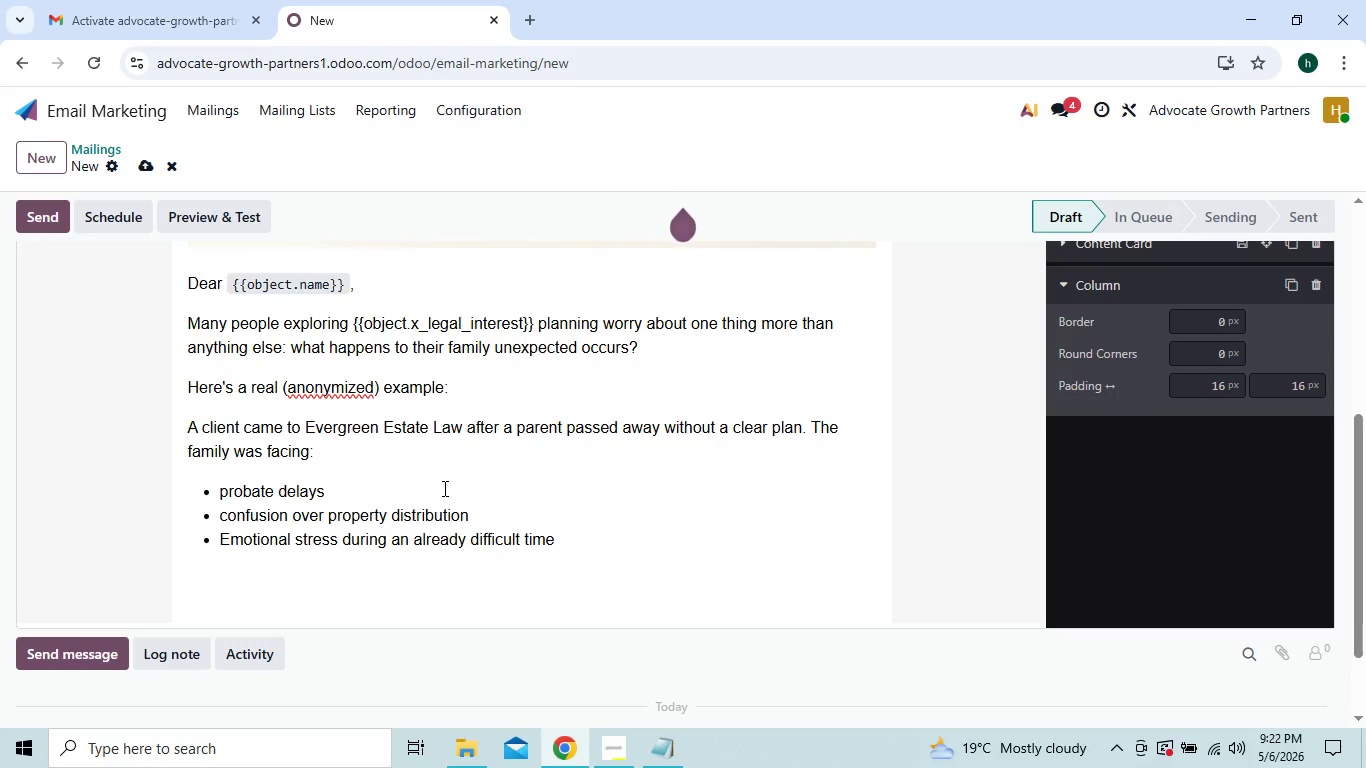 
key(Enter)
 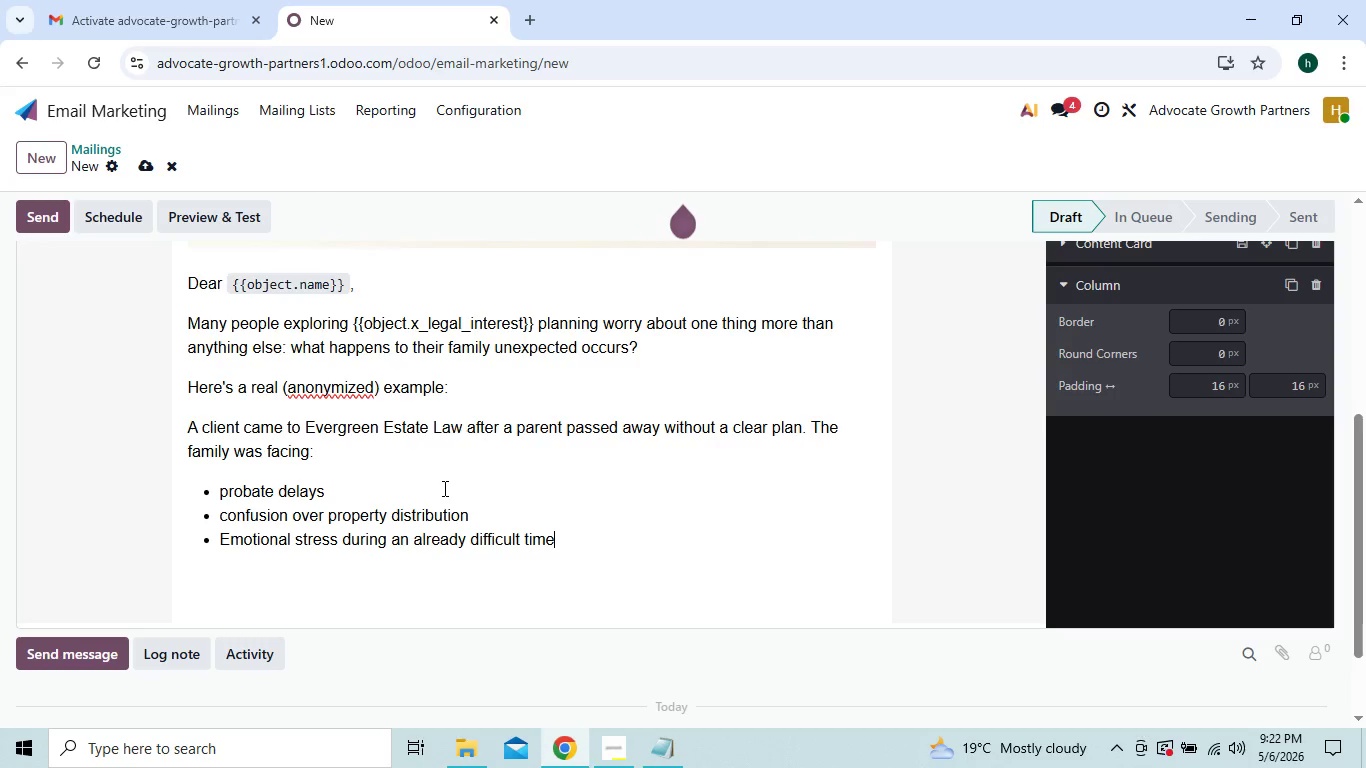 
key(Enter)
 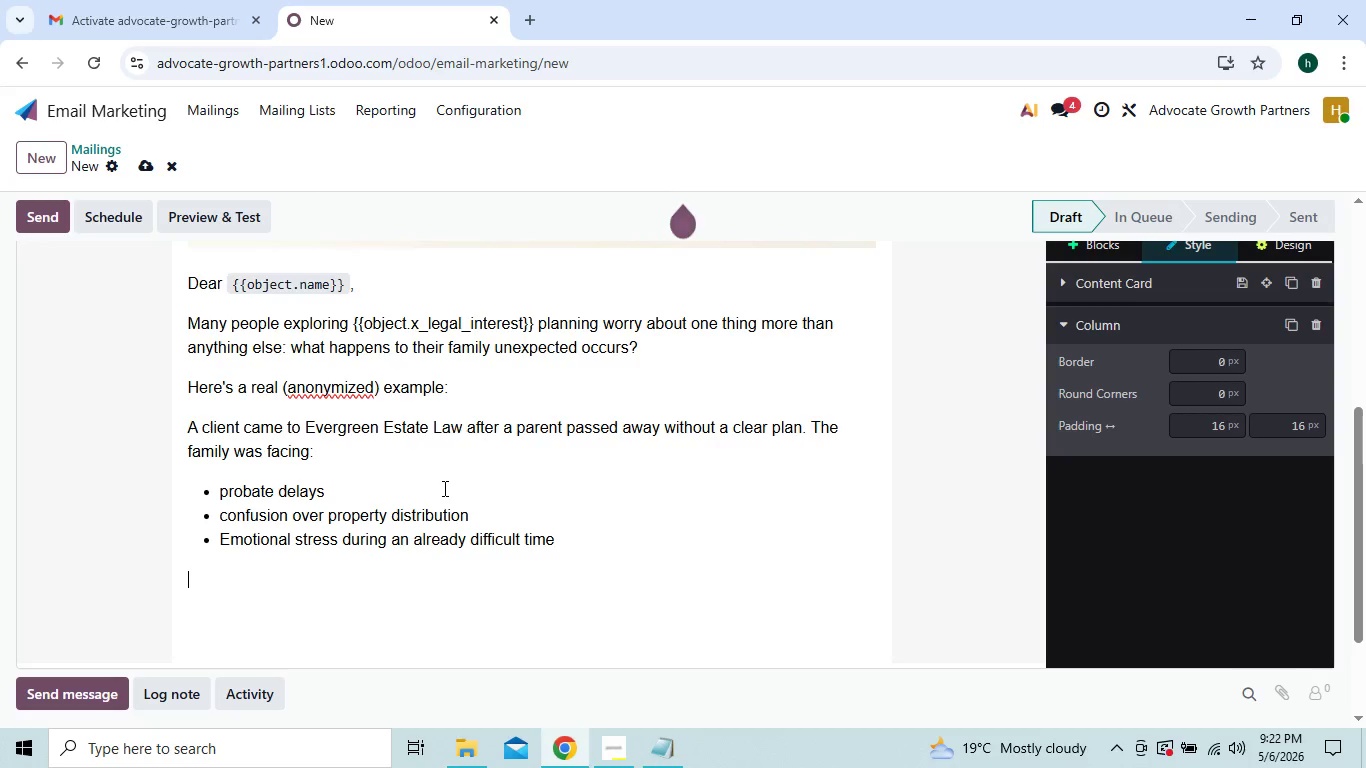 
wait(15.94)
 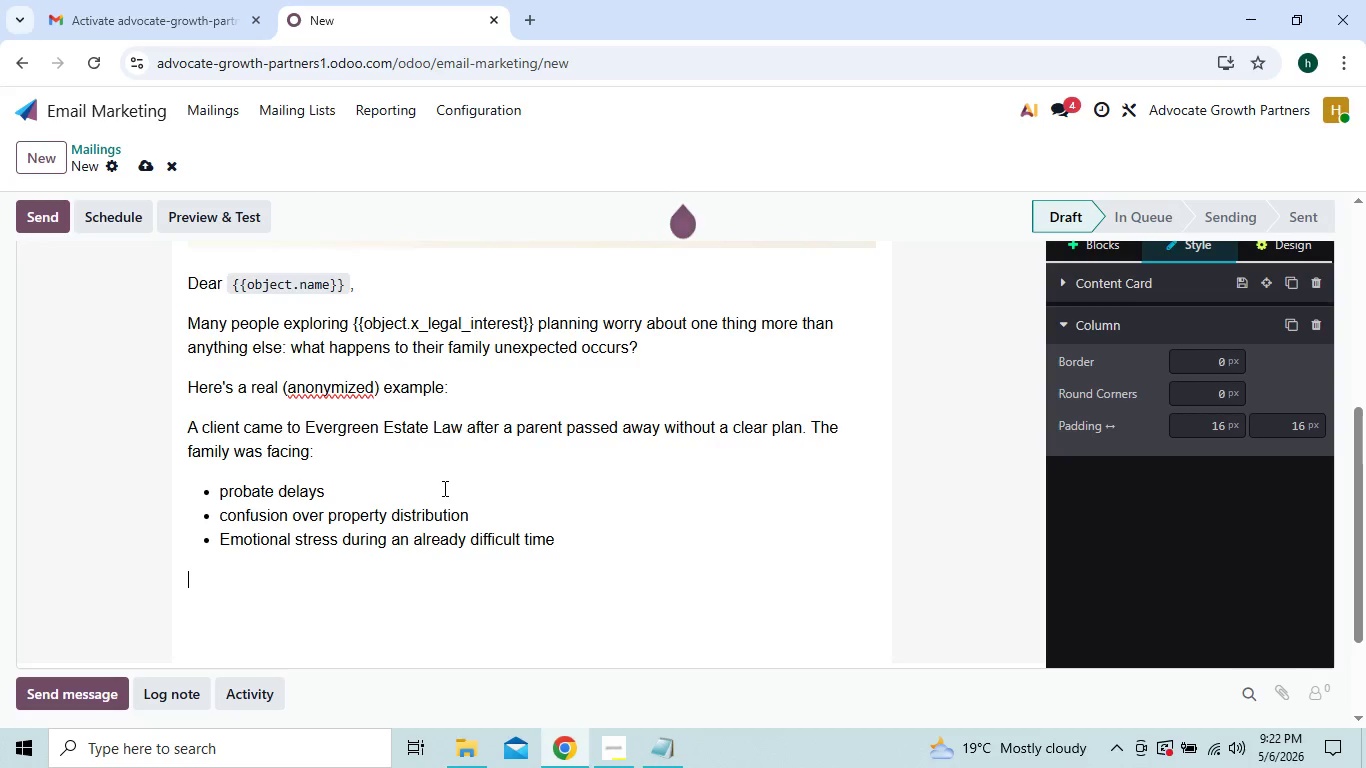 
type(we)
key(Backspace)
key(Backspace)
 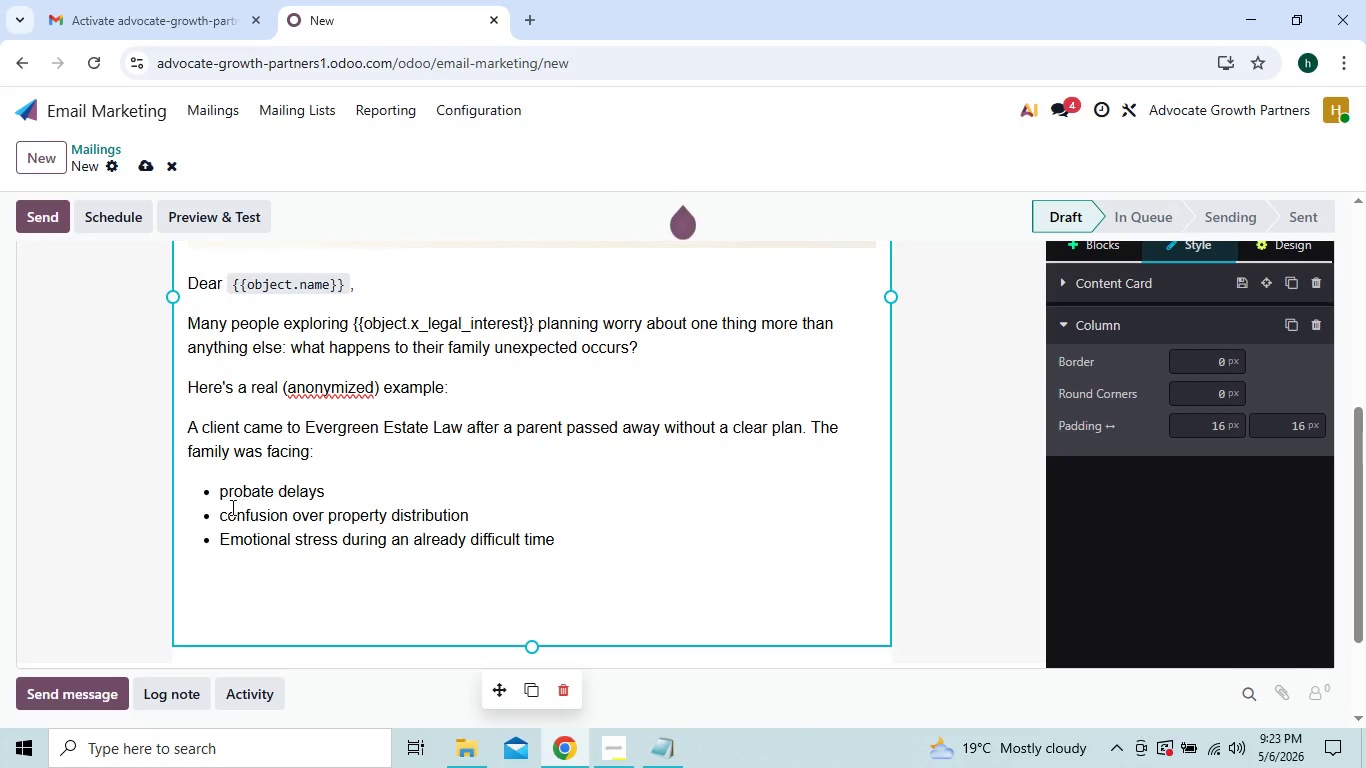 
left_click([226, 510])
 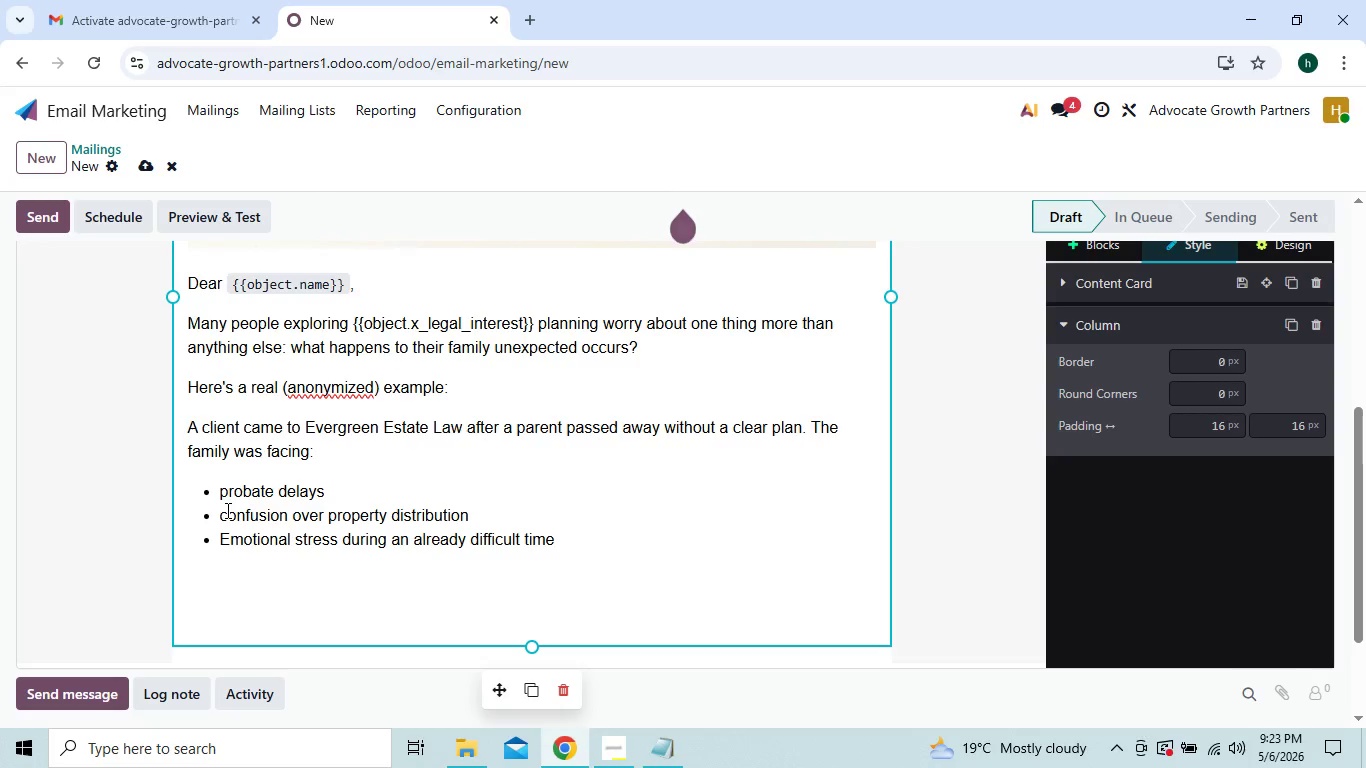 
key(CapsLock)
 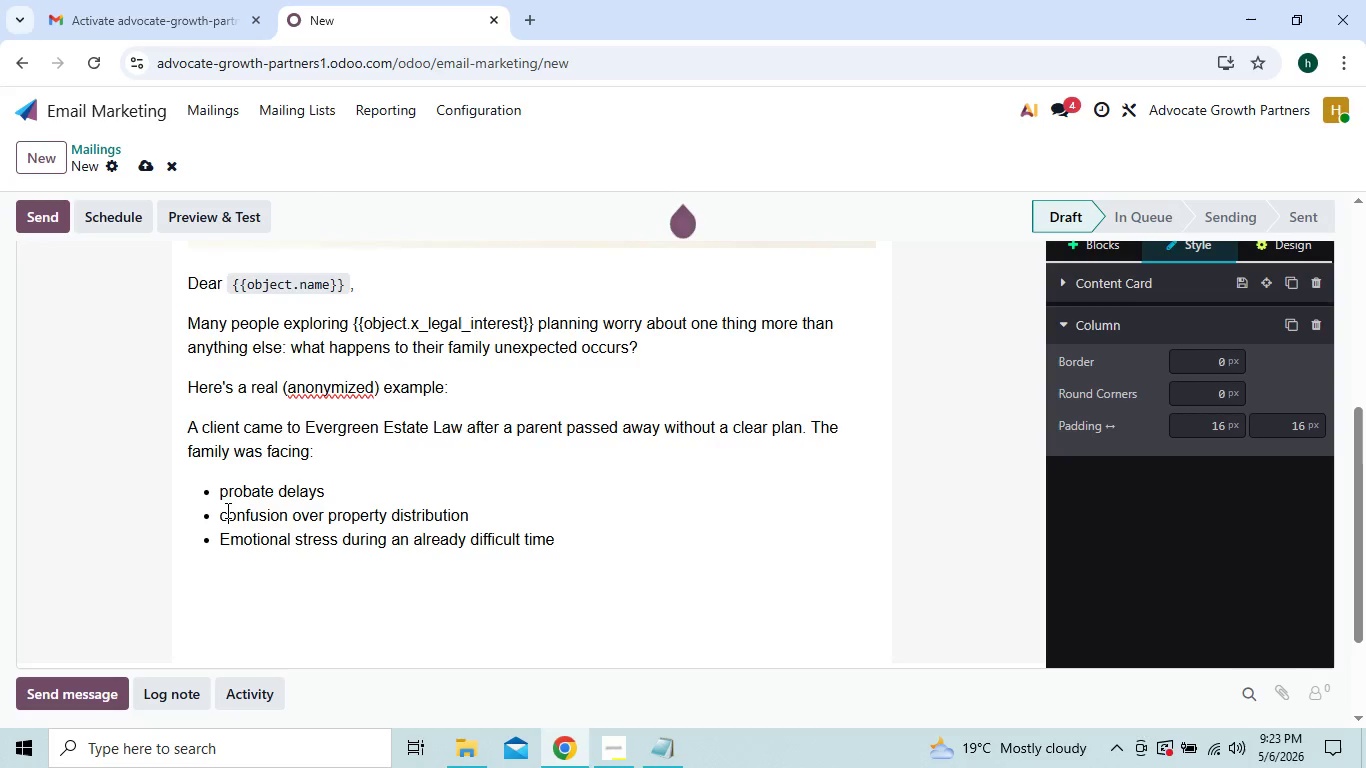 
key(Backspace)
 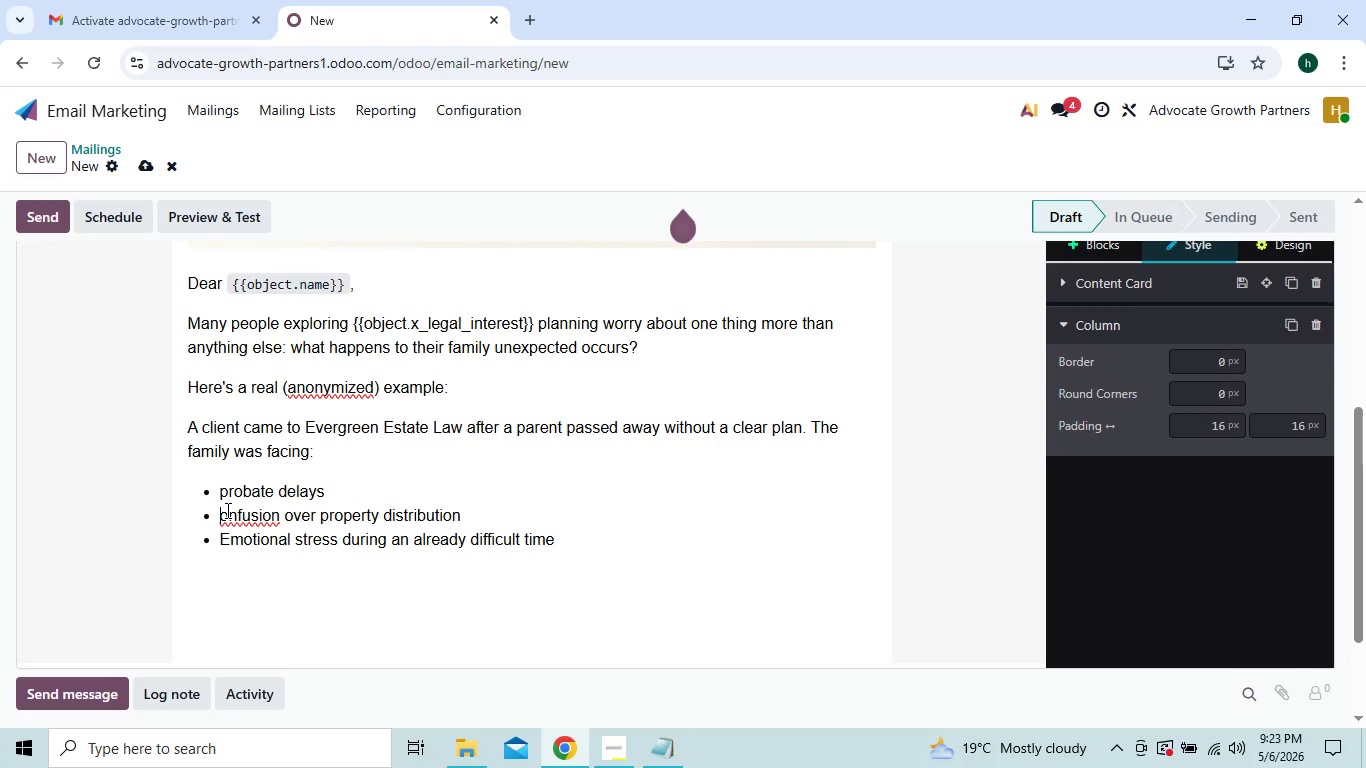 
key(C)
 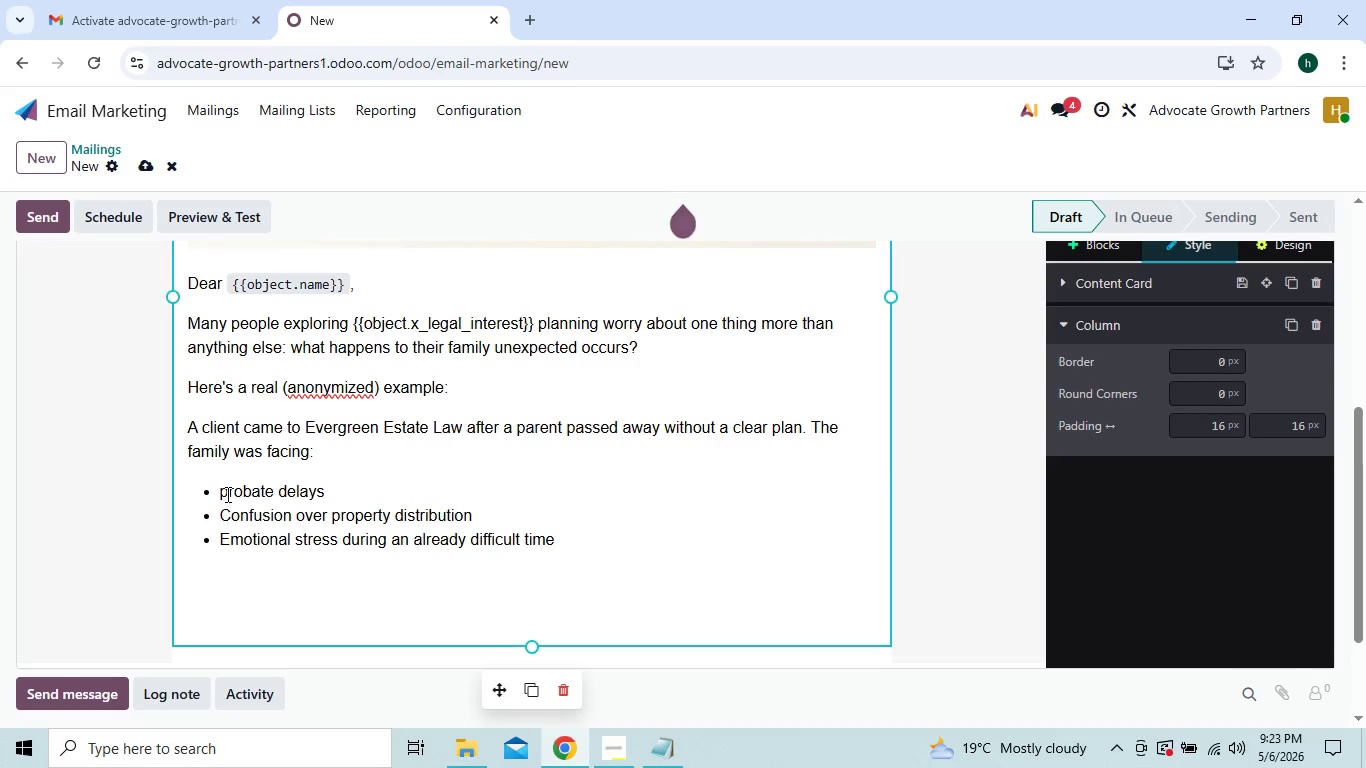 
left_click([226, 493])
 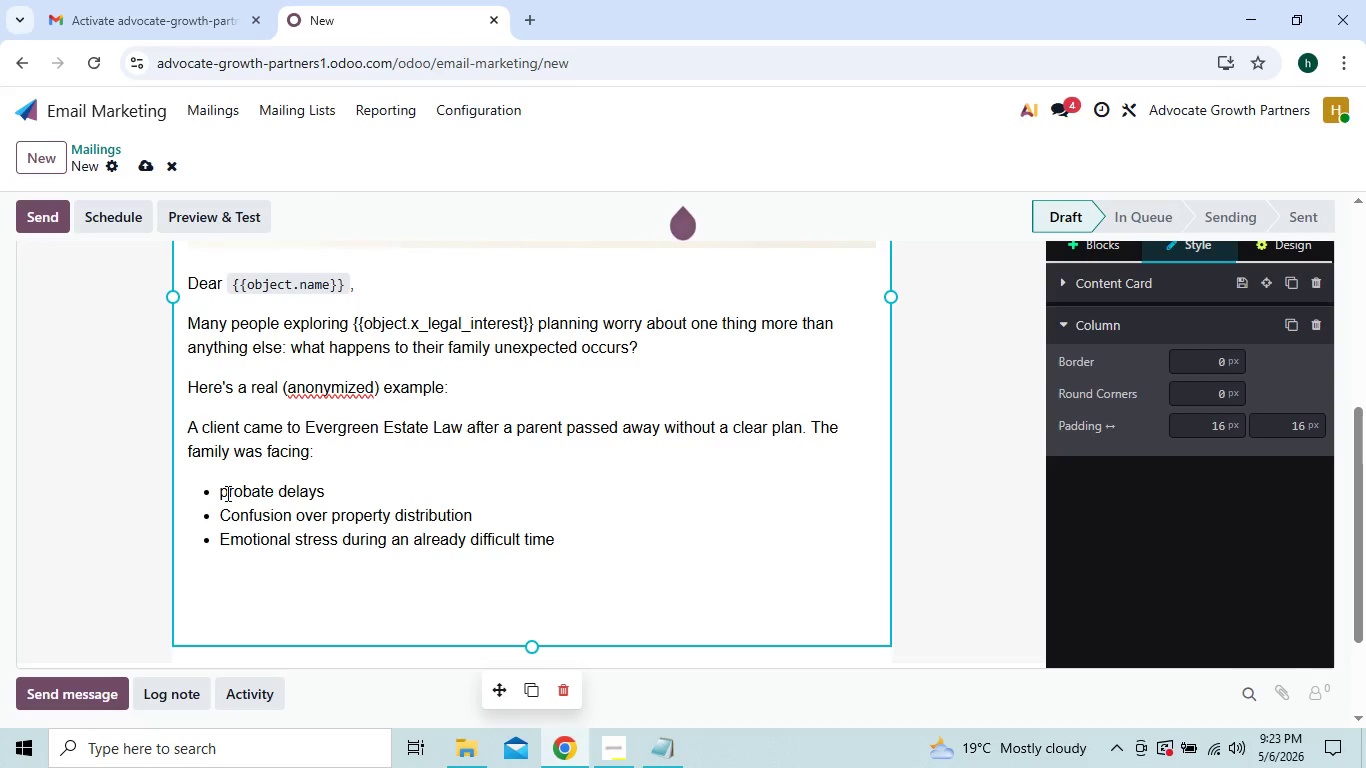 
key(Backspace)
 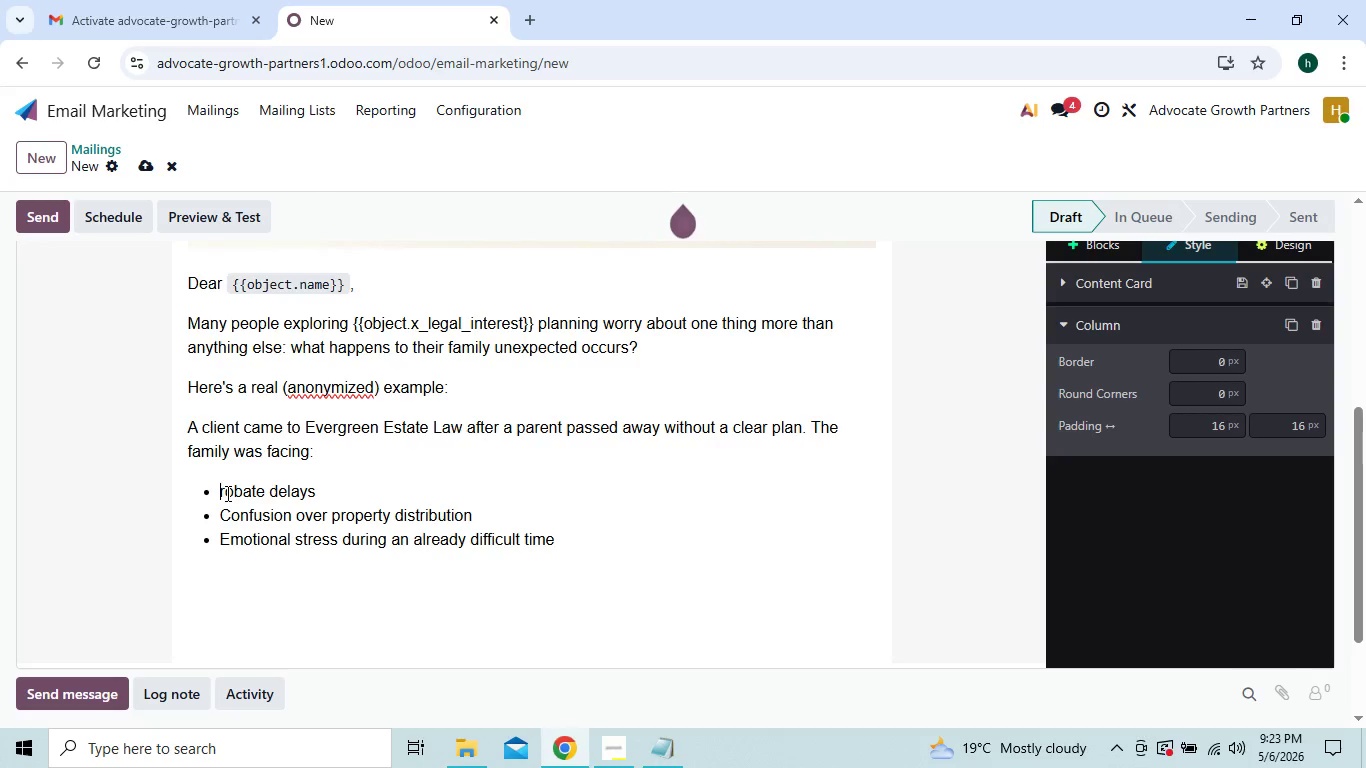 
key(P)
 